 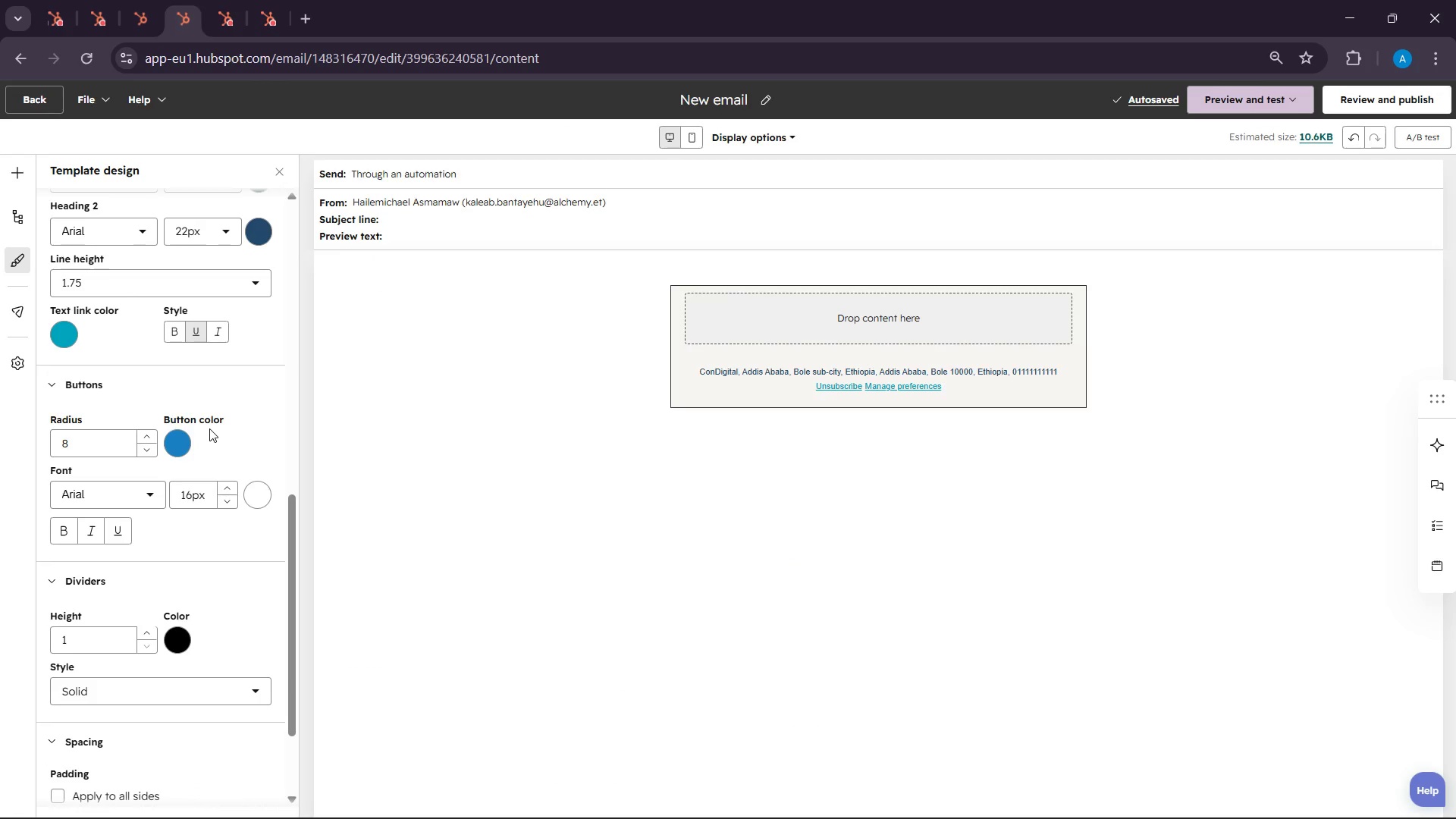 
scroll: coordinate [211, 428], scroll_direction: down, amount: 2.0
 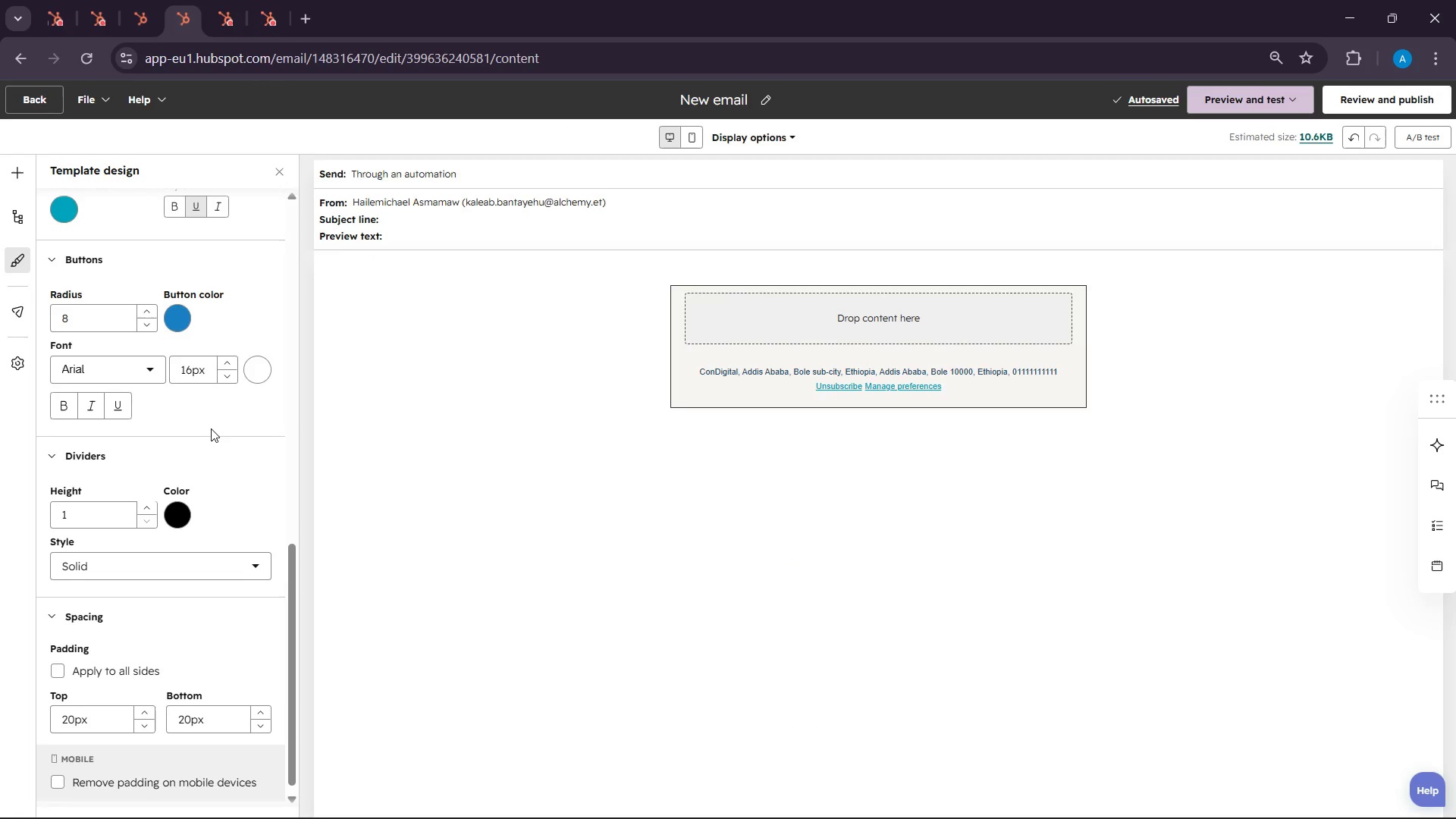 
scroll: coordinate [211, 428], scroll_direction: up, amount: 1.0
 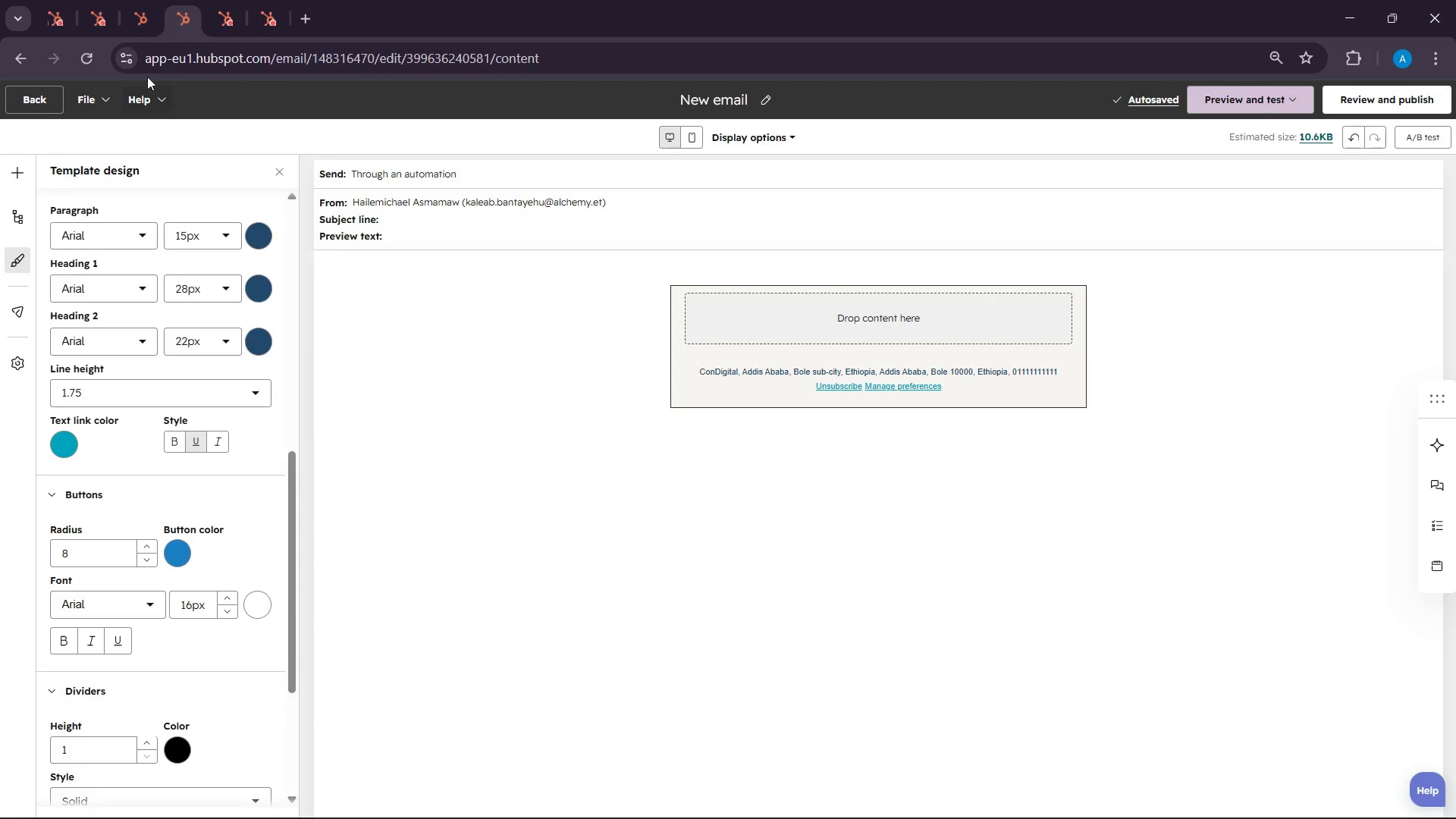 
left_click([128, 2])
 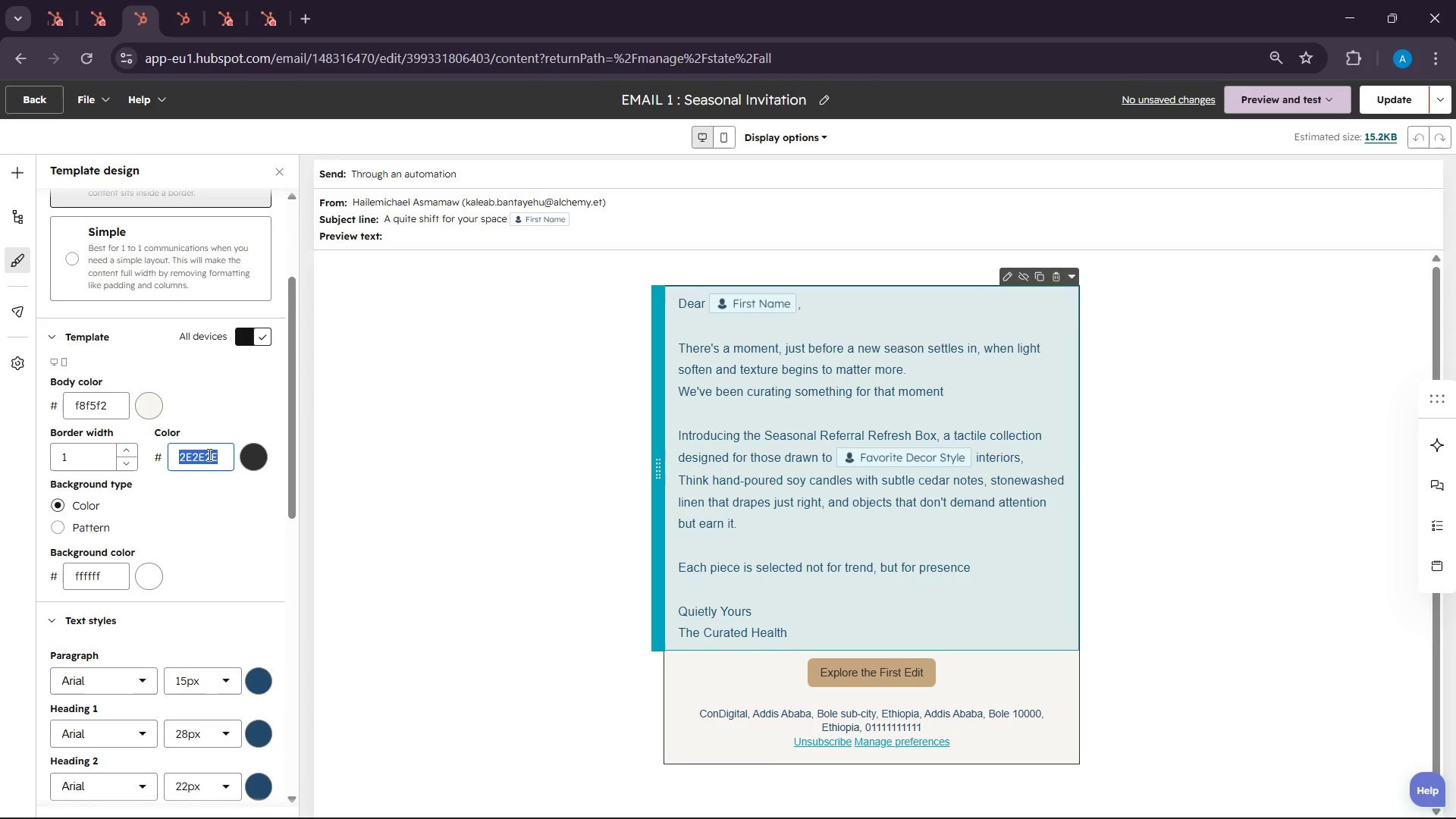 
scroll: coordinate [206, 494], scroll_direction: down, amount: 8.0
 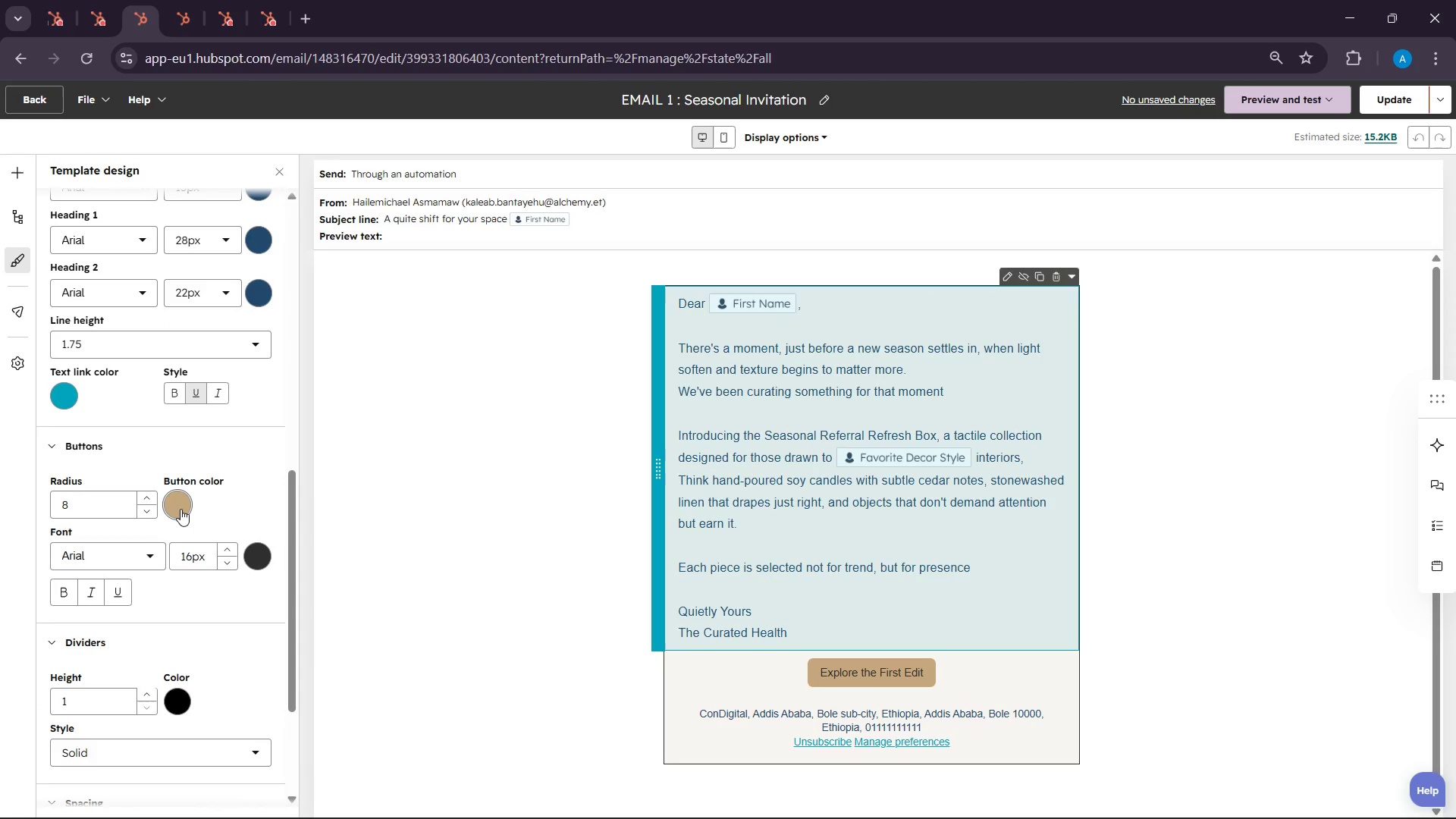 
left_click([180, 509])
 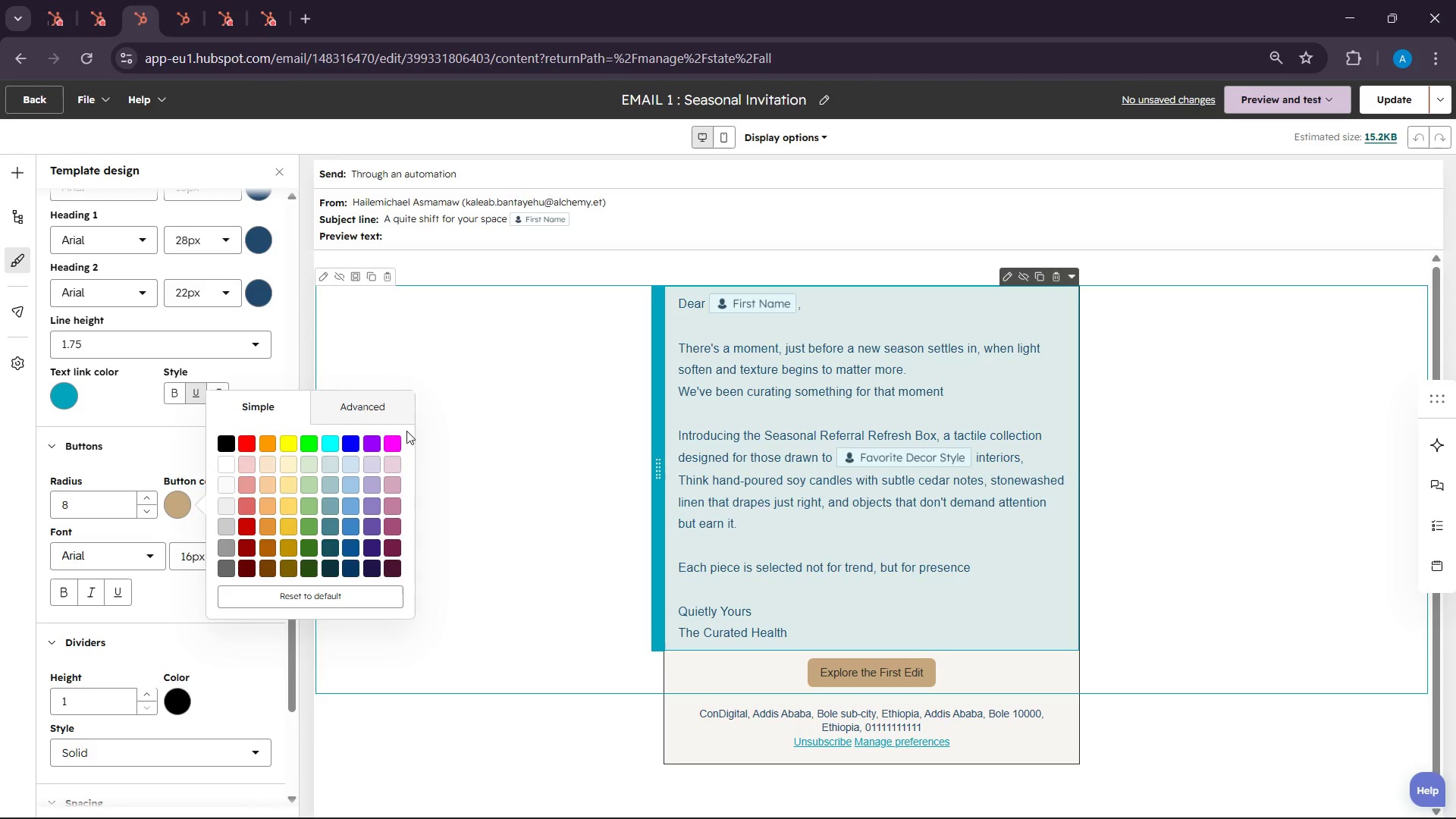 
left_click([388, 405])
 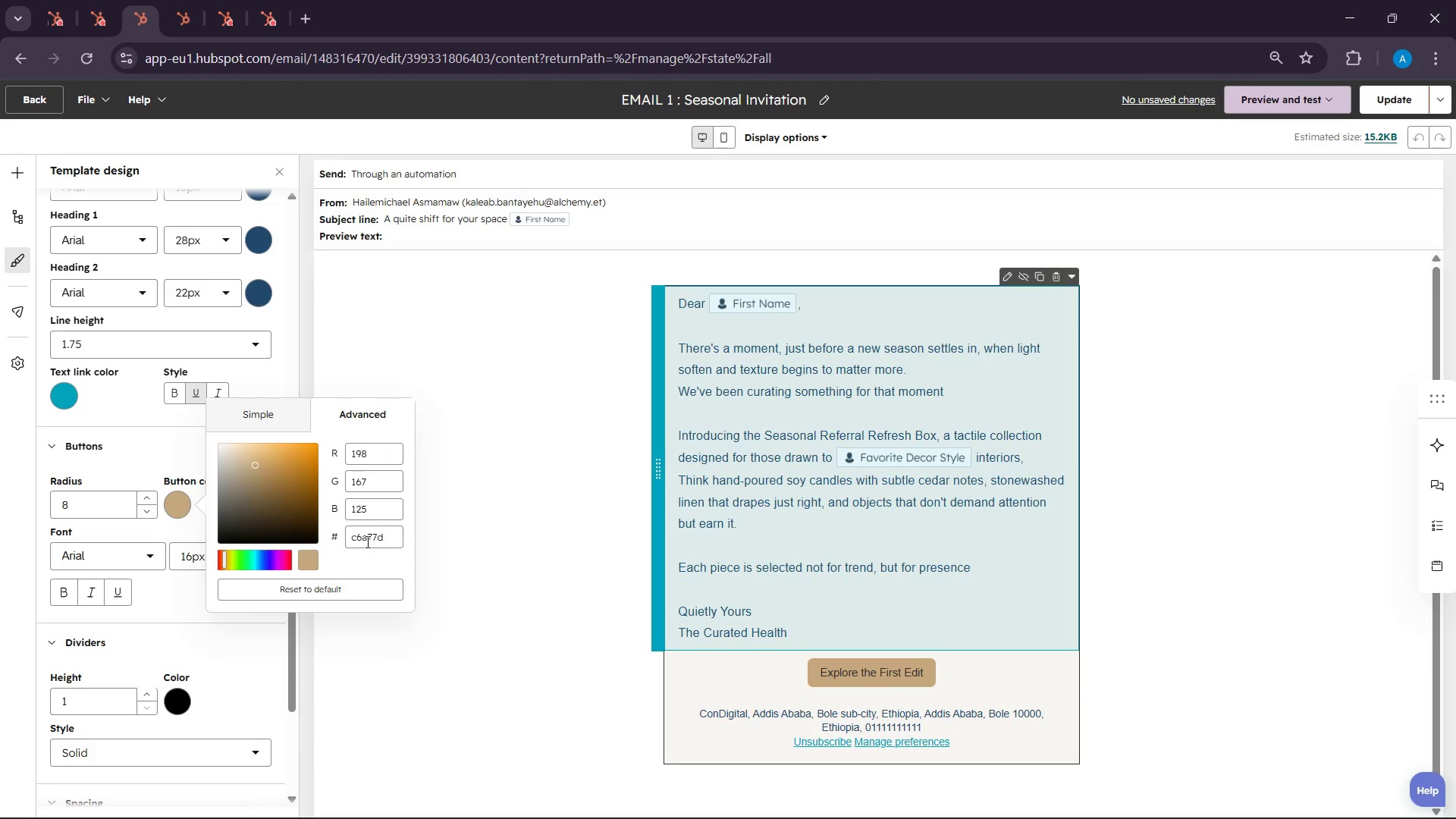 
double_click([366, 535])
 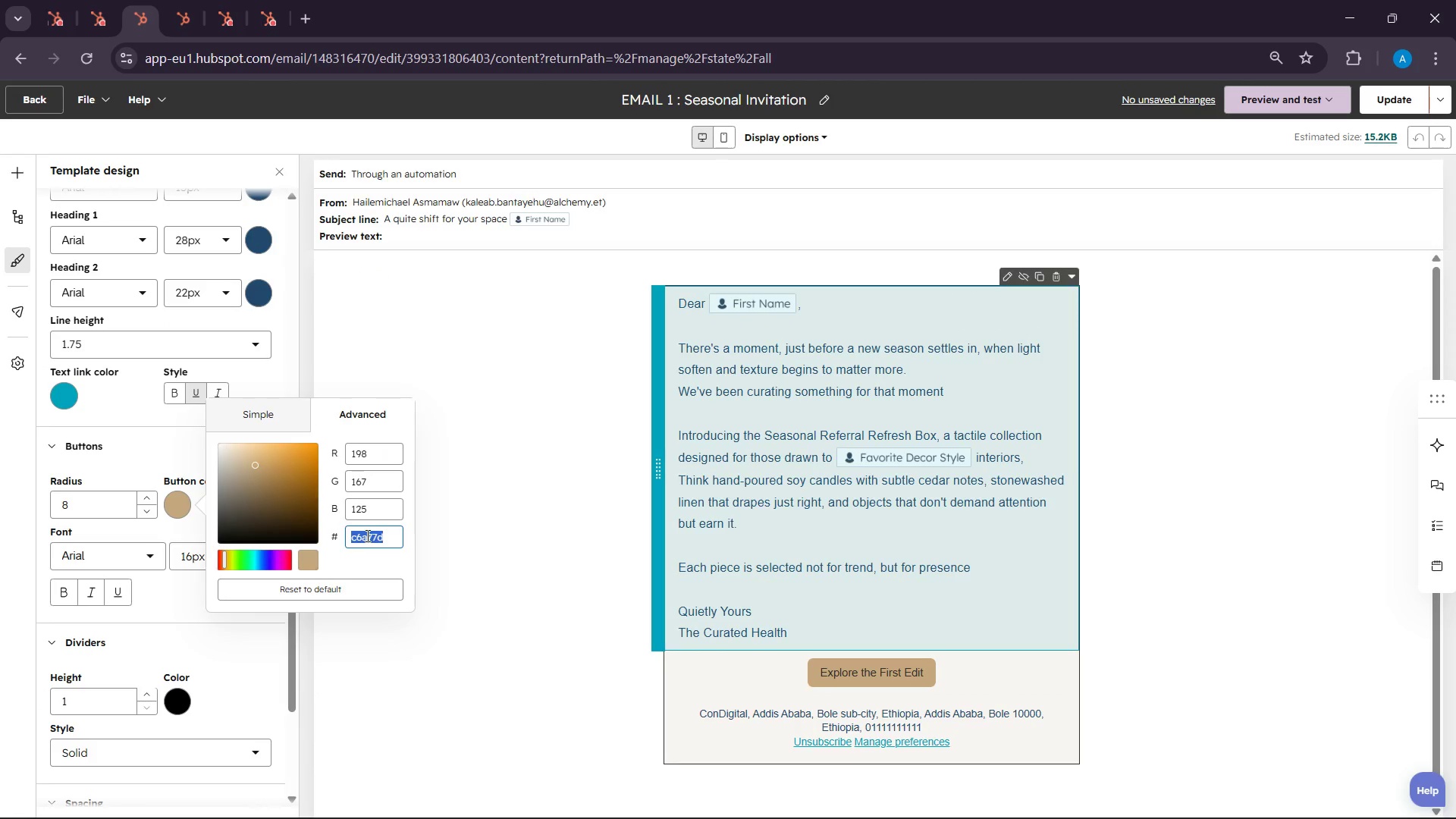 
triple_click([366, 535])
 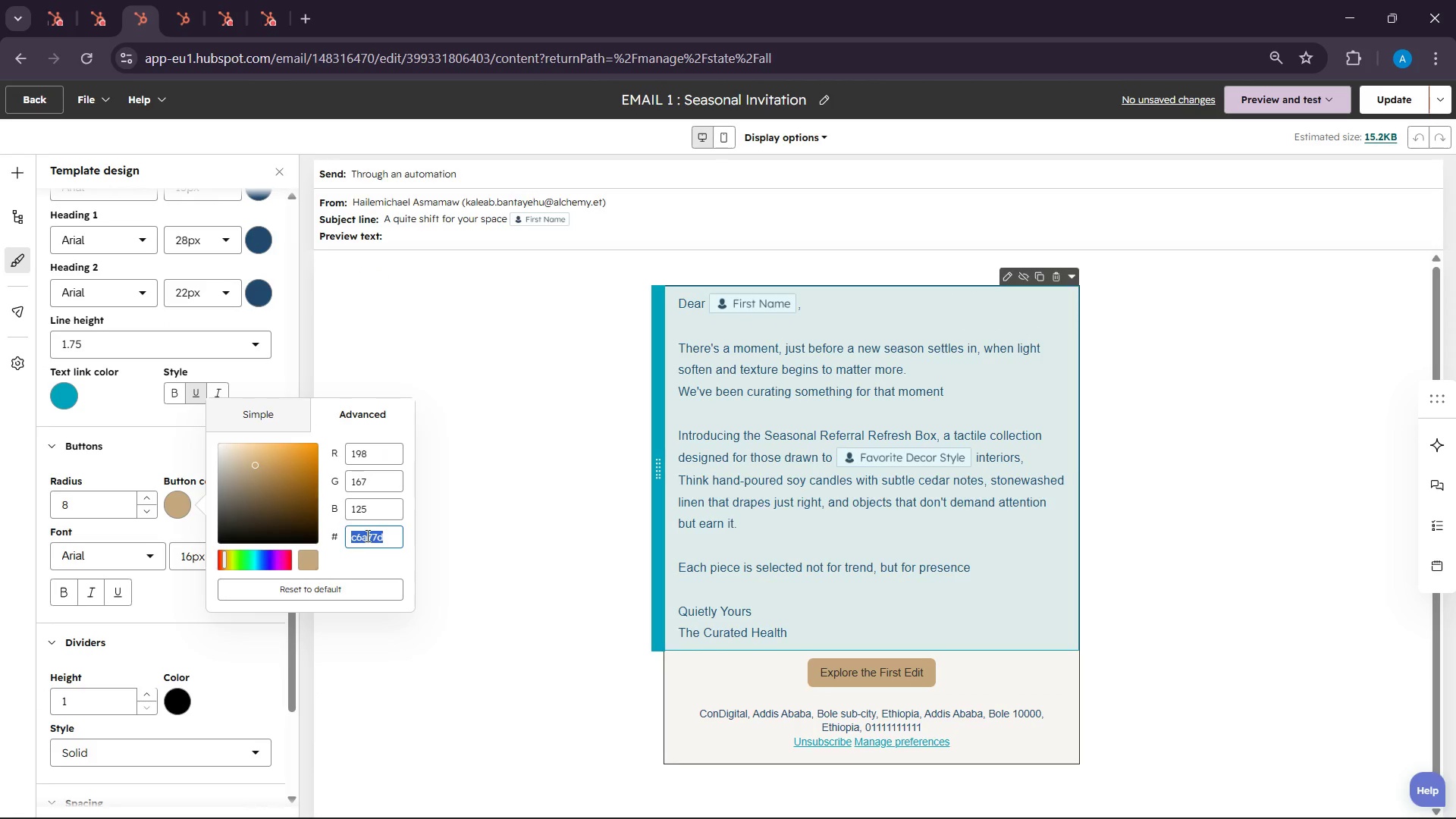 
key(Control+C)
 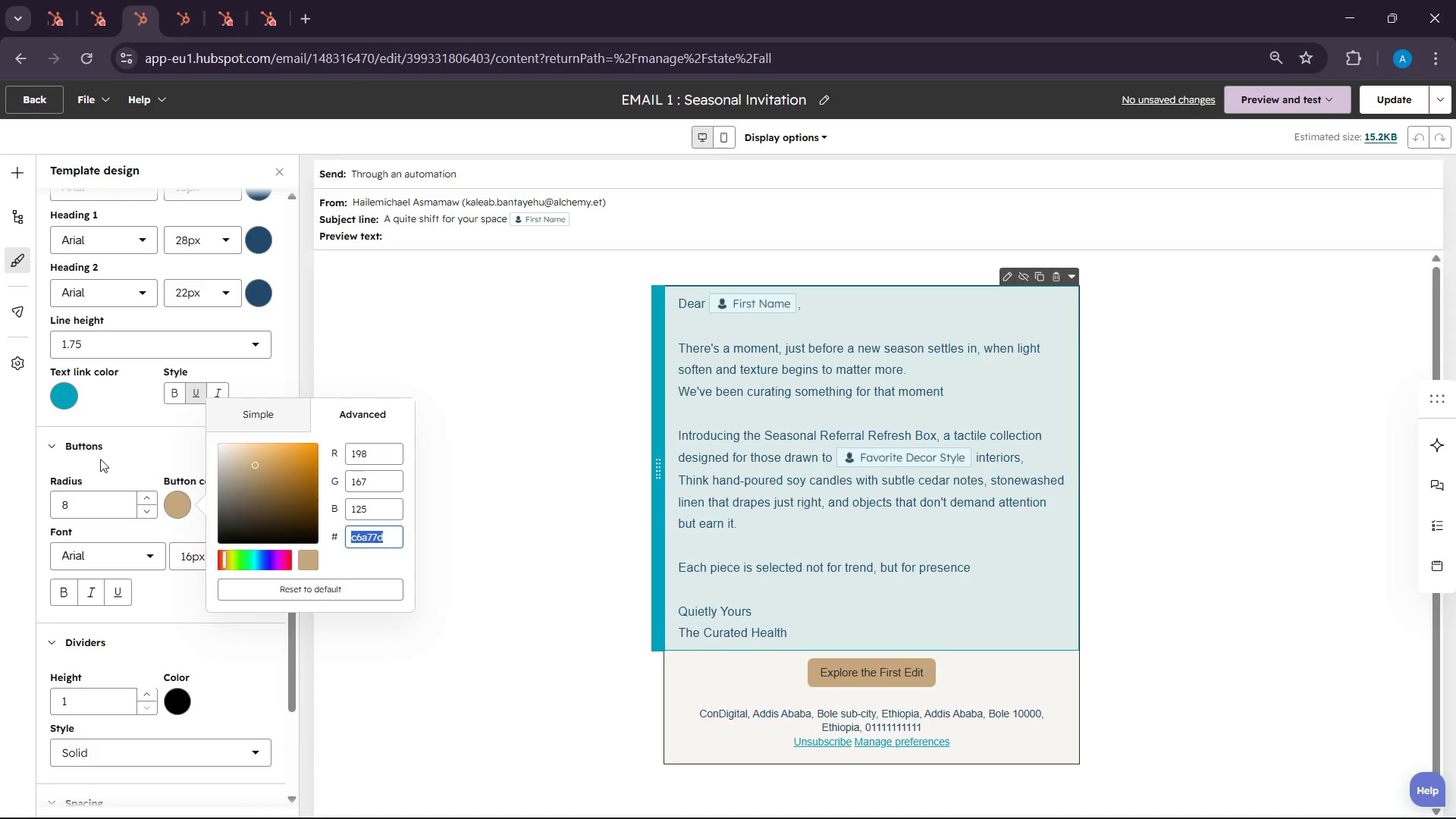 
left_click([118, 419])
 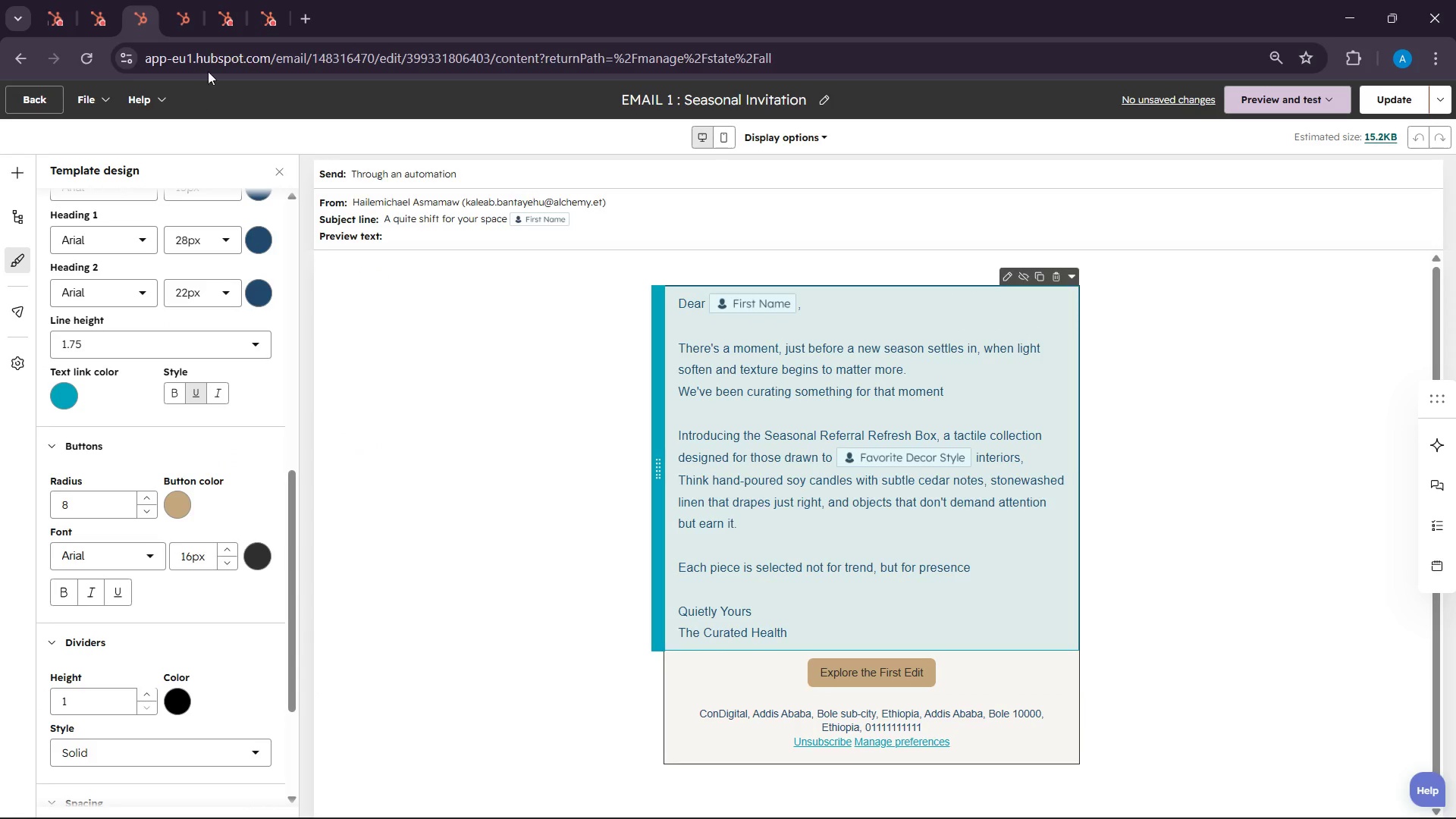 
left_click([199, 17])
 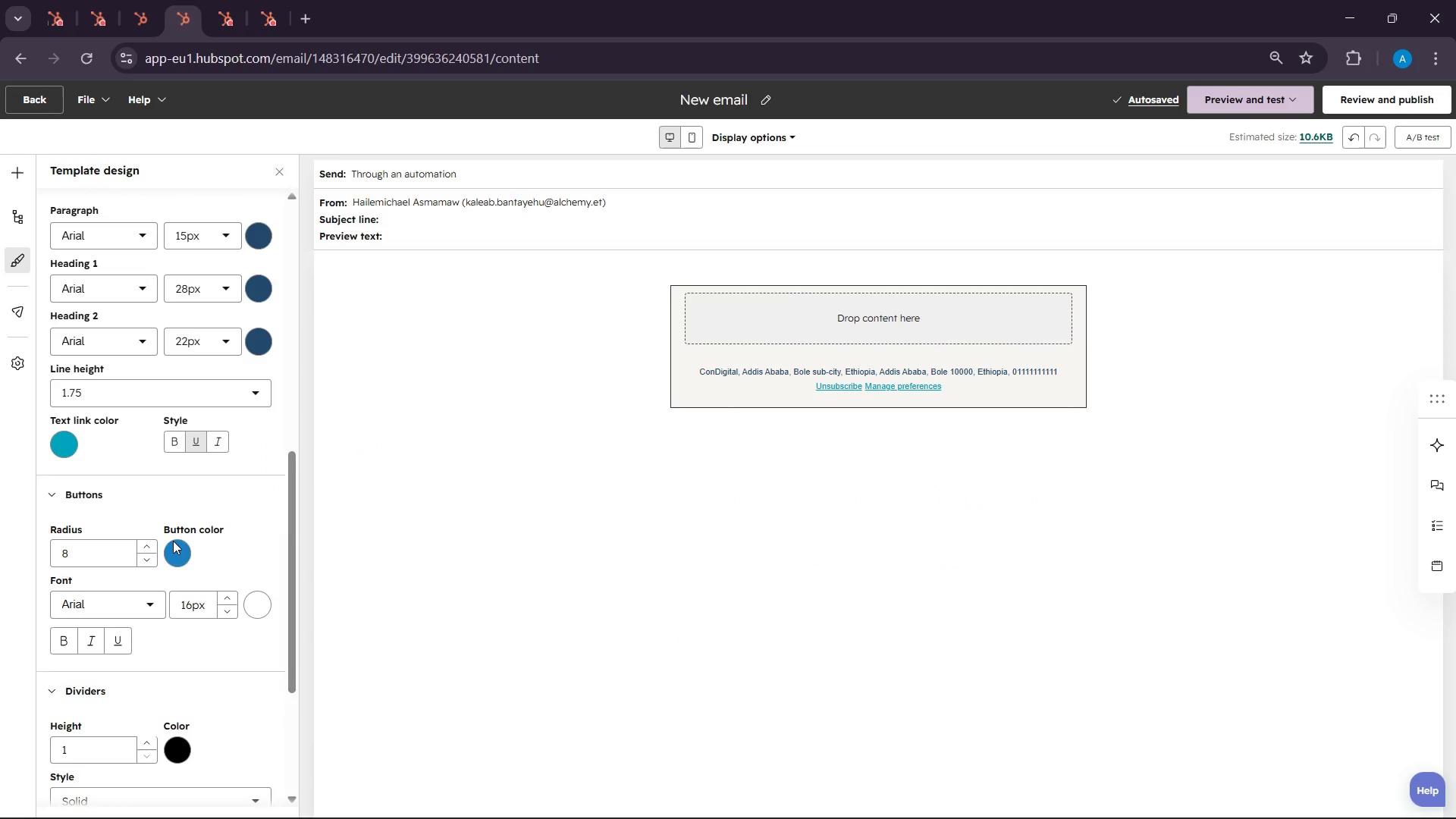 
left_click([173, 544])
 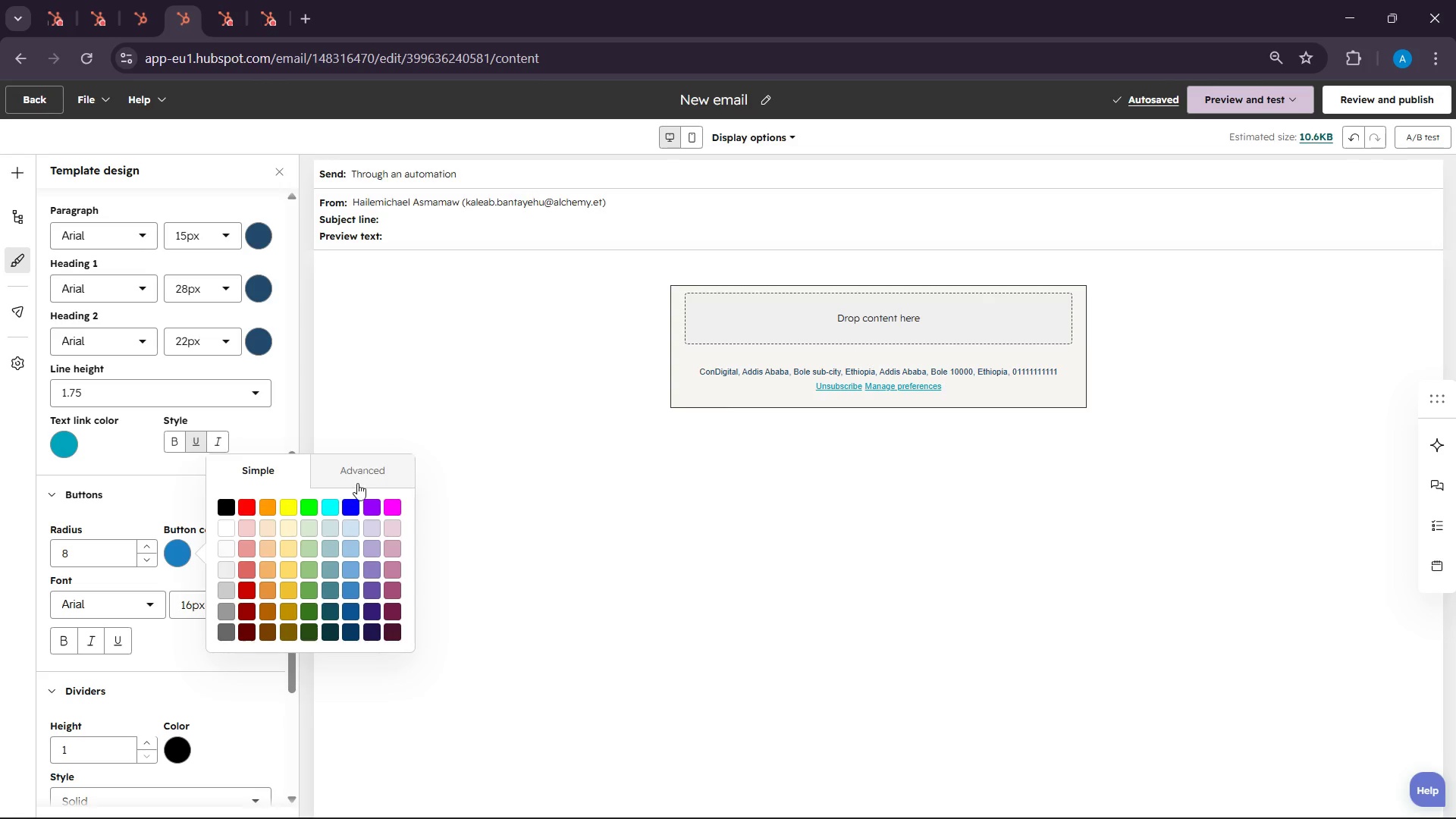 
left_click([357, 483])
 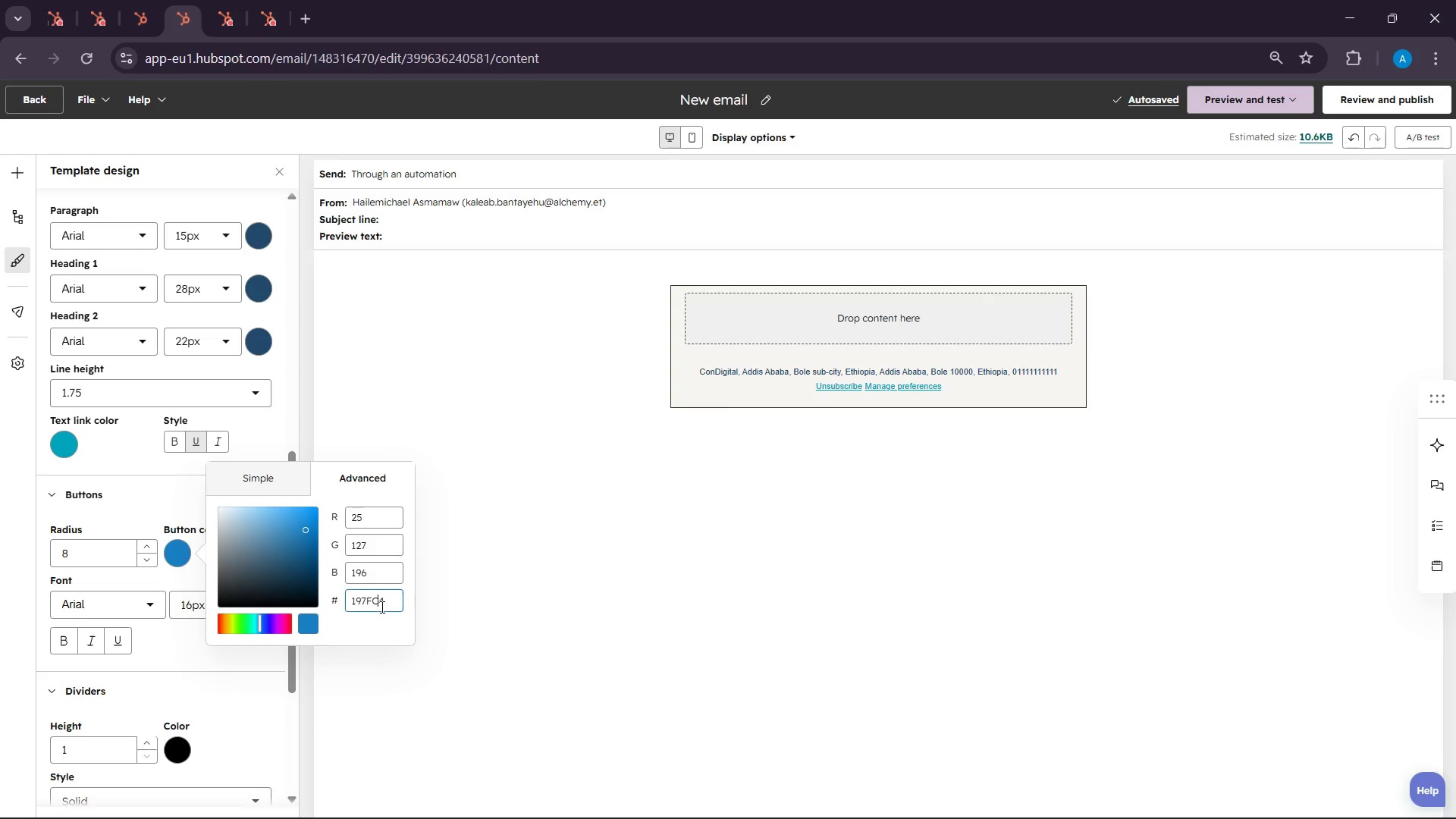 
double_click([381, 607])
 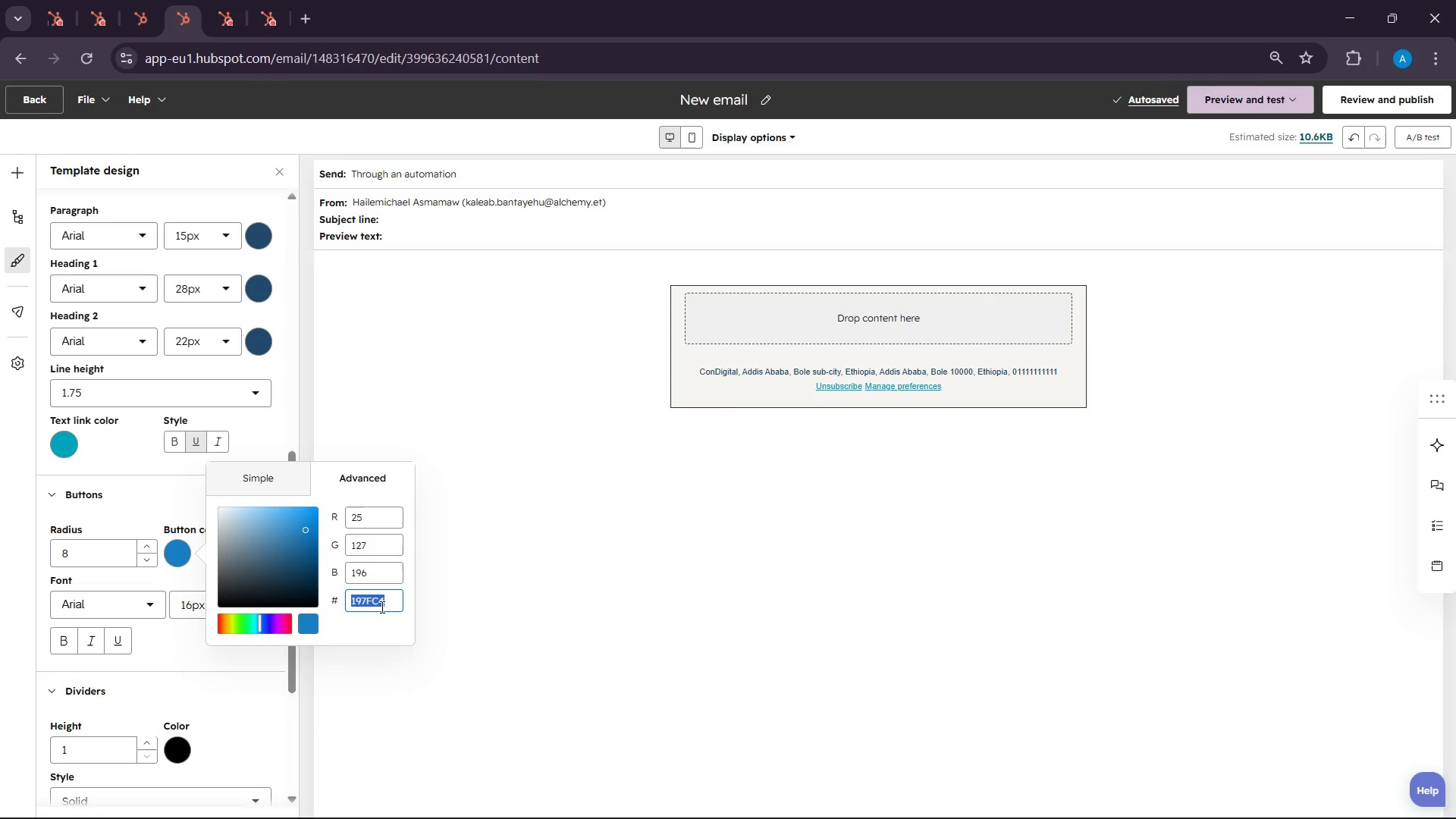 
key(Control+V)
 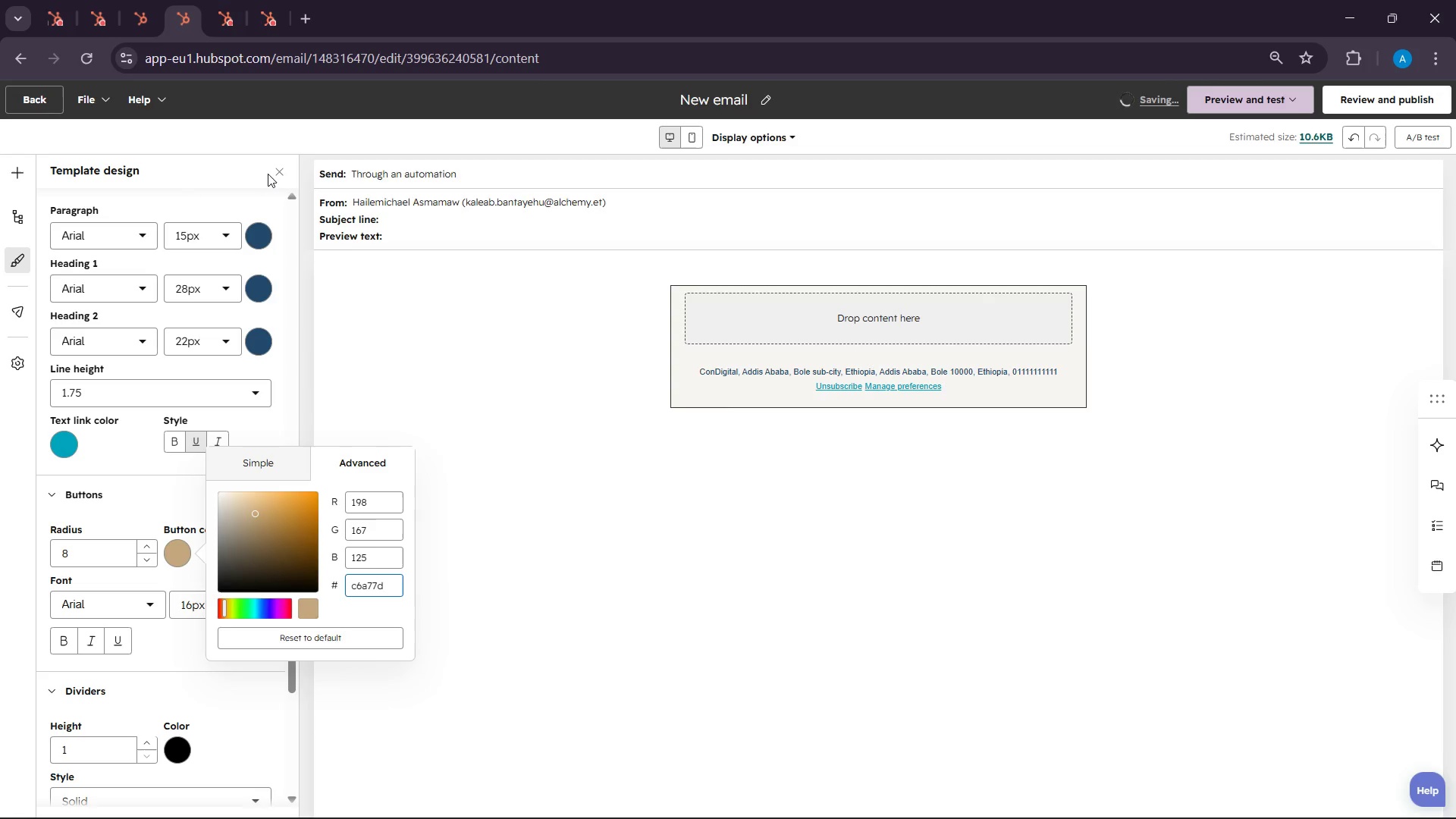 
wait(5.11)
 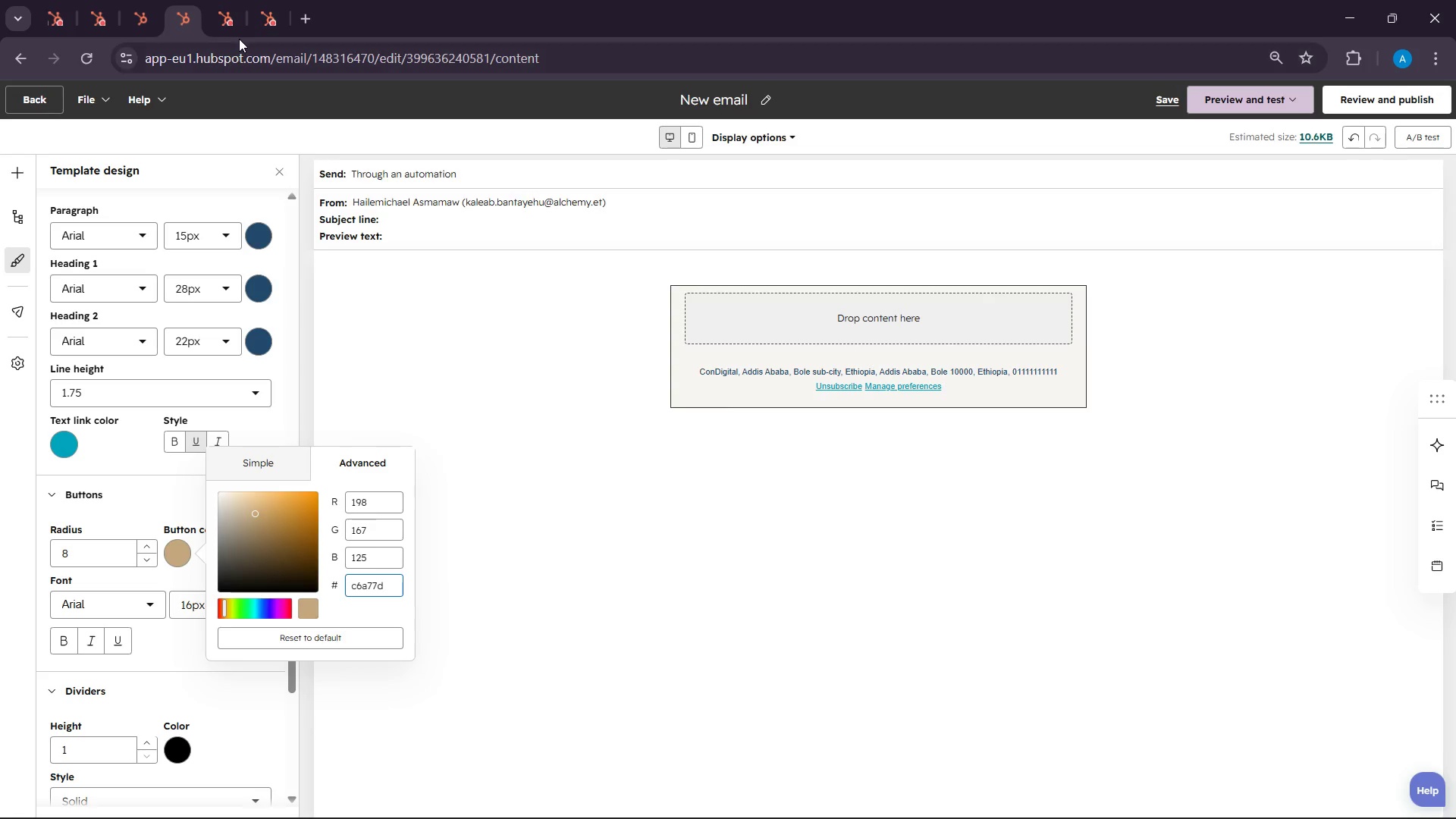 
left_click([7, 173])
 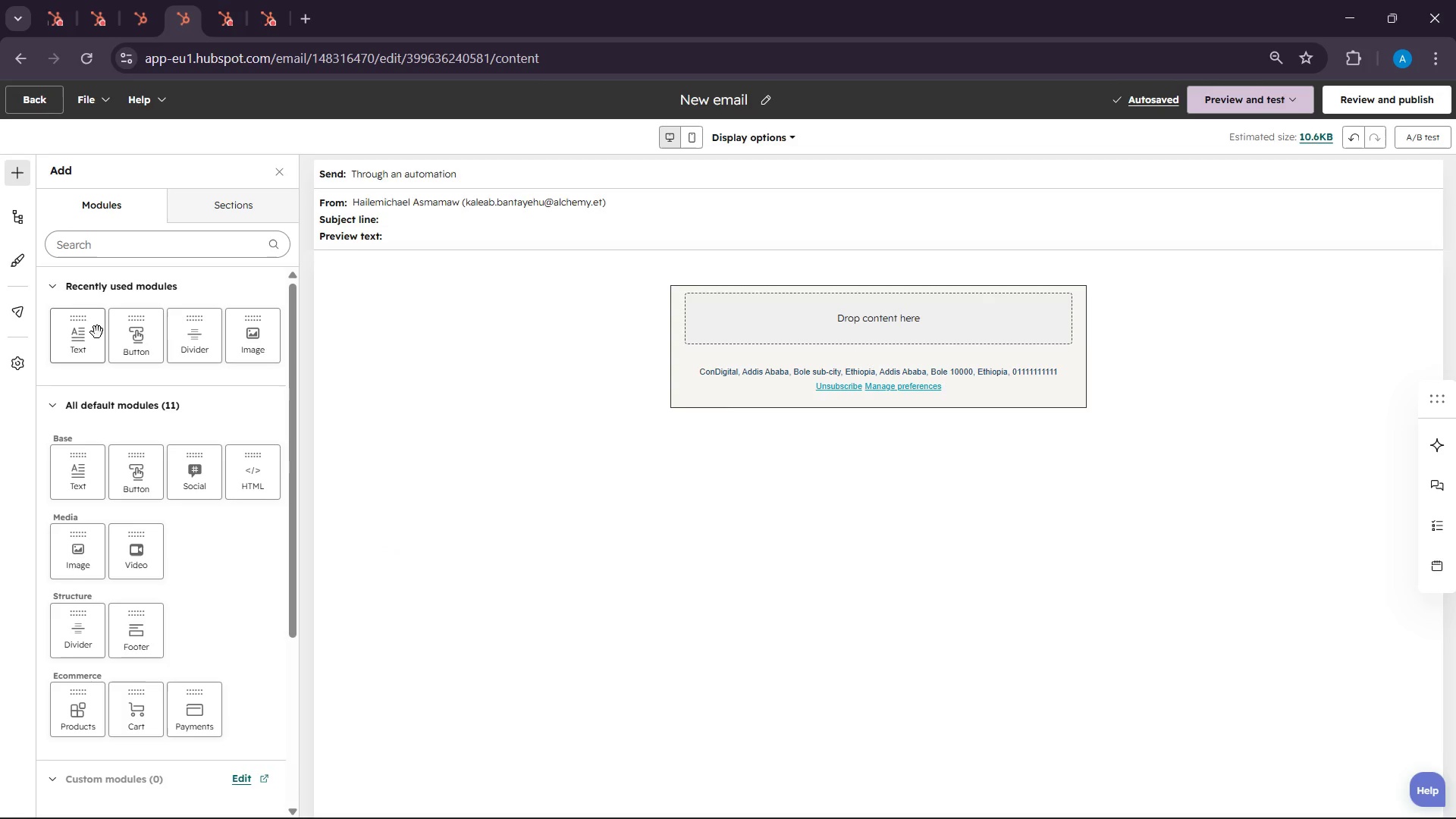 
left_click_drag(start_coordinate=[78, 353], to_coordinate=[874, 341])
 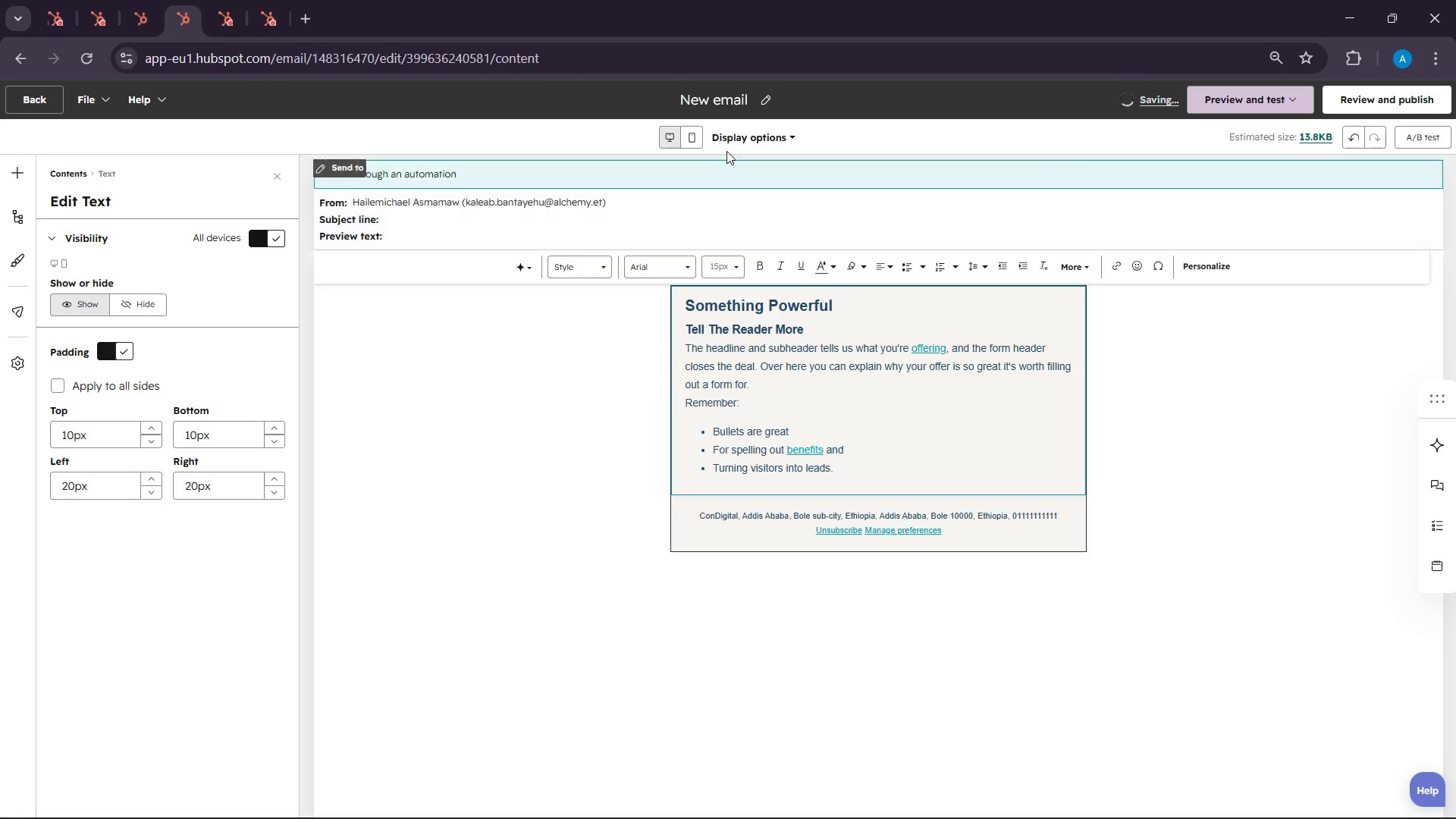 
double_click([770, 98])
 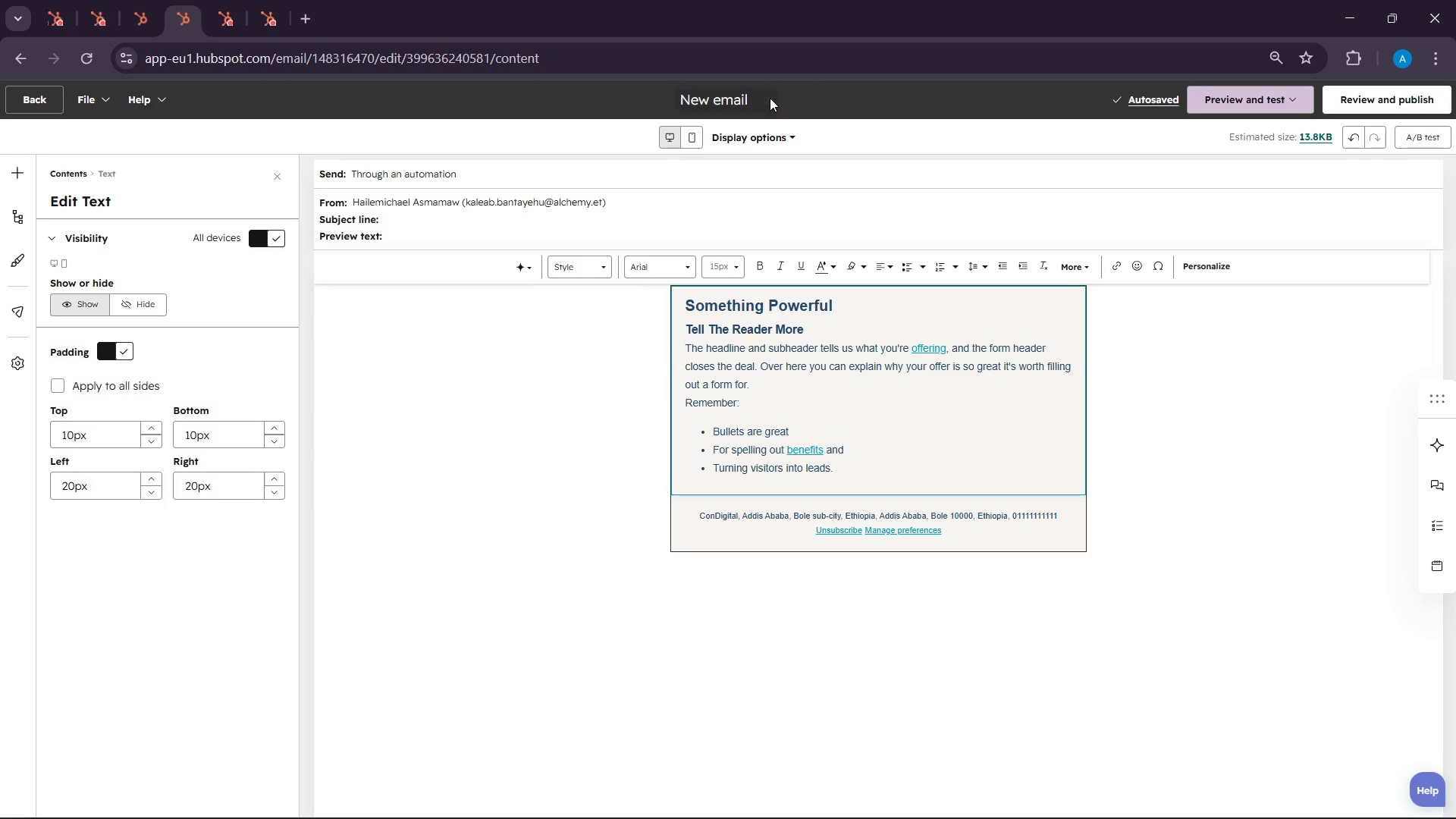 
left_click([770, 98])
 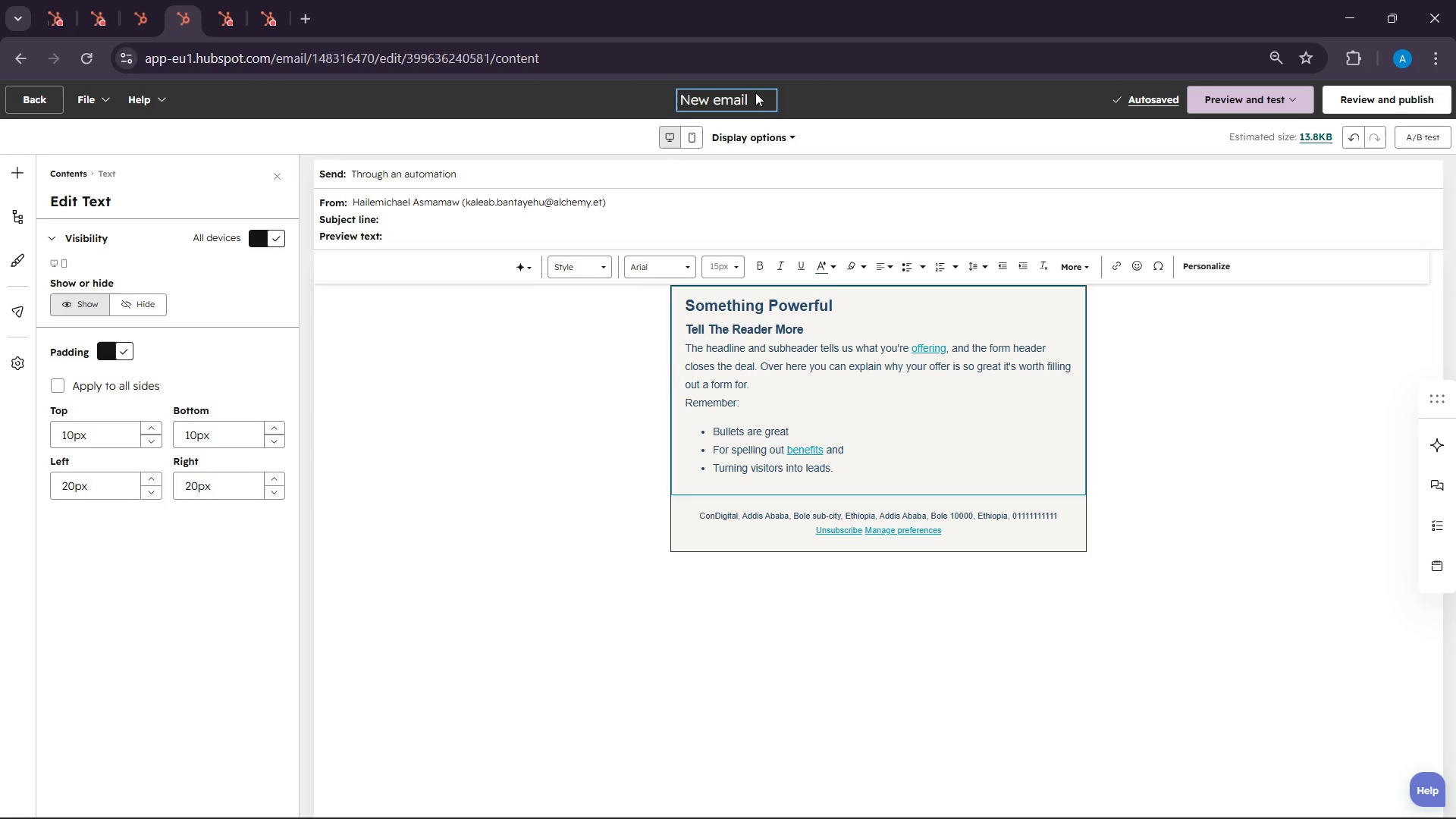 
left_click([755, 93])
 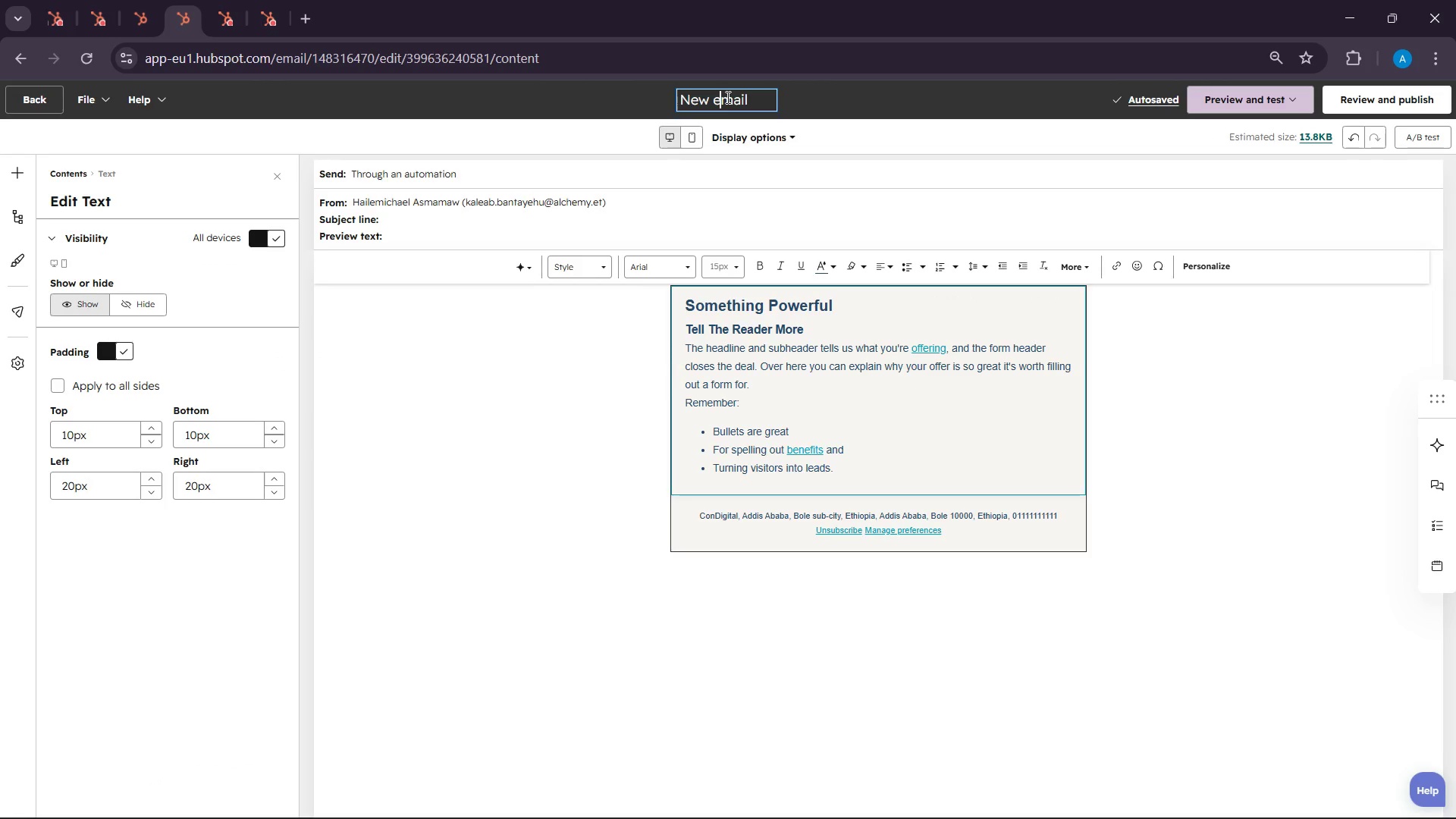 
double_click([726, 97])
 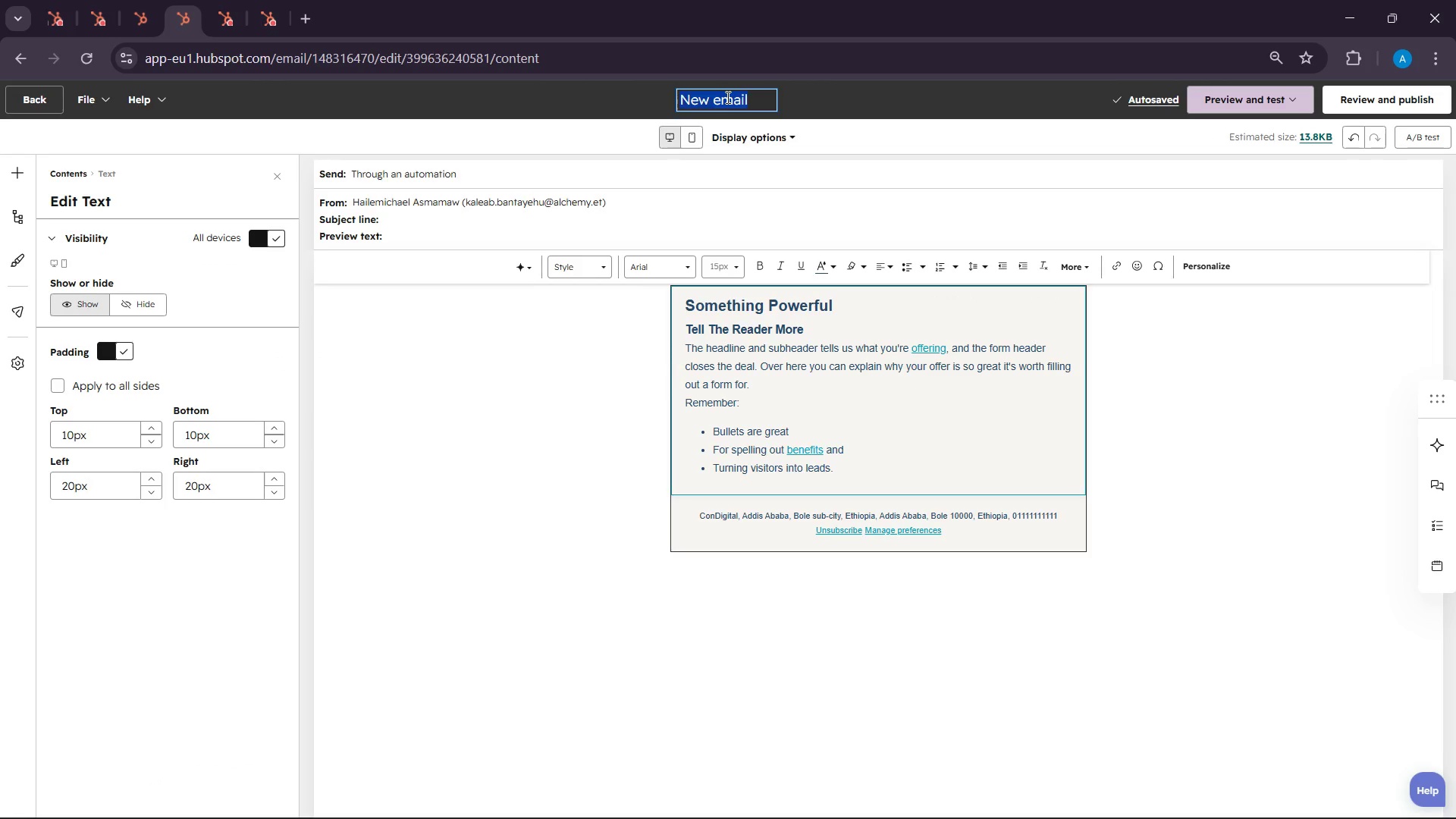 
triple_click([726, 97])
 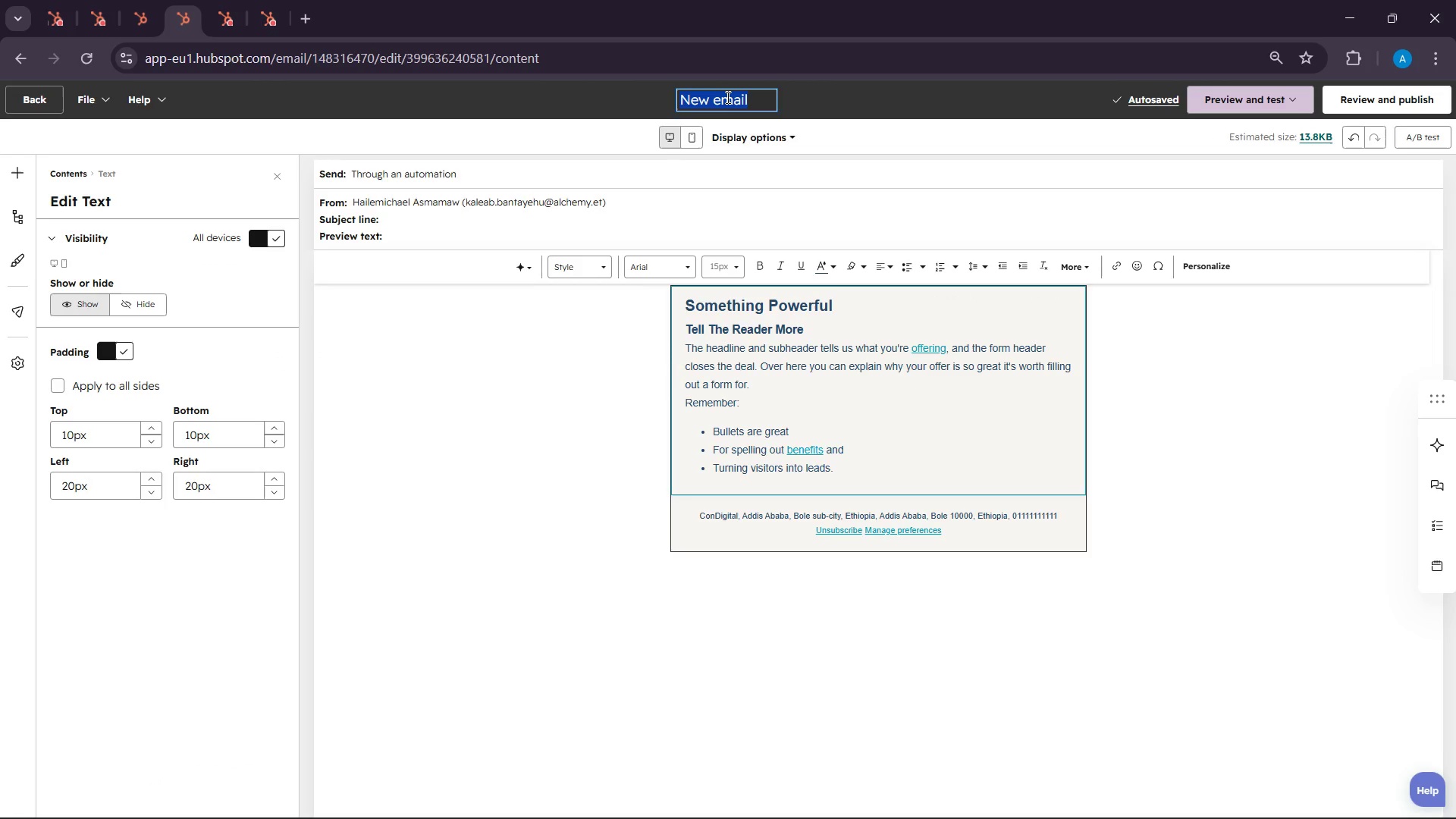 
key(Backspace)
 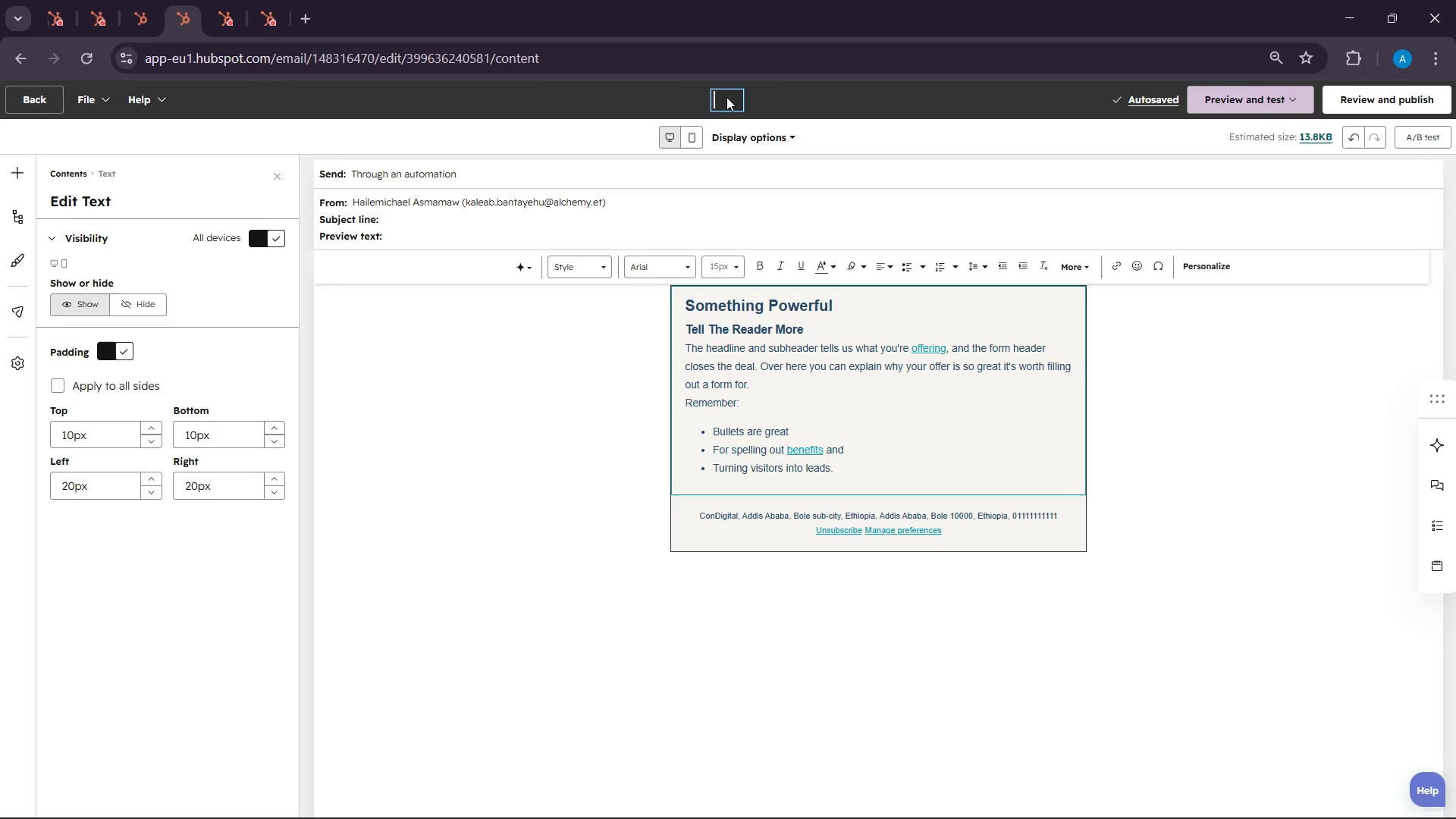 
wait(73.64)
 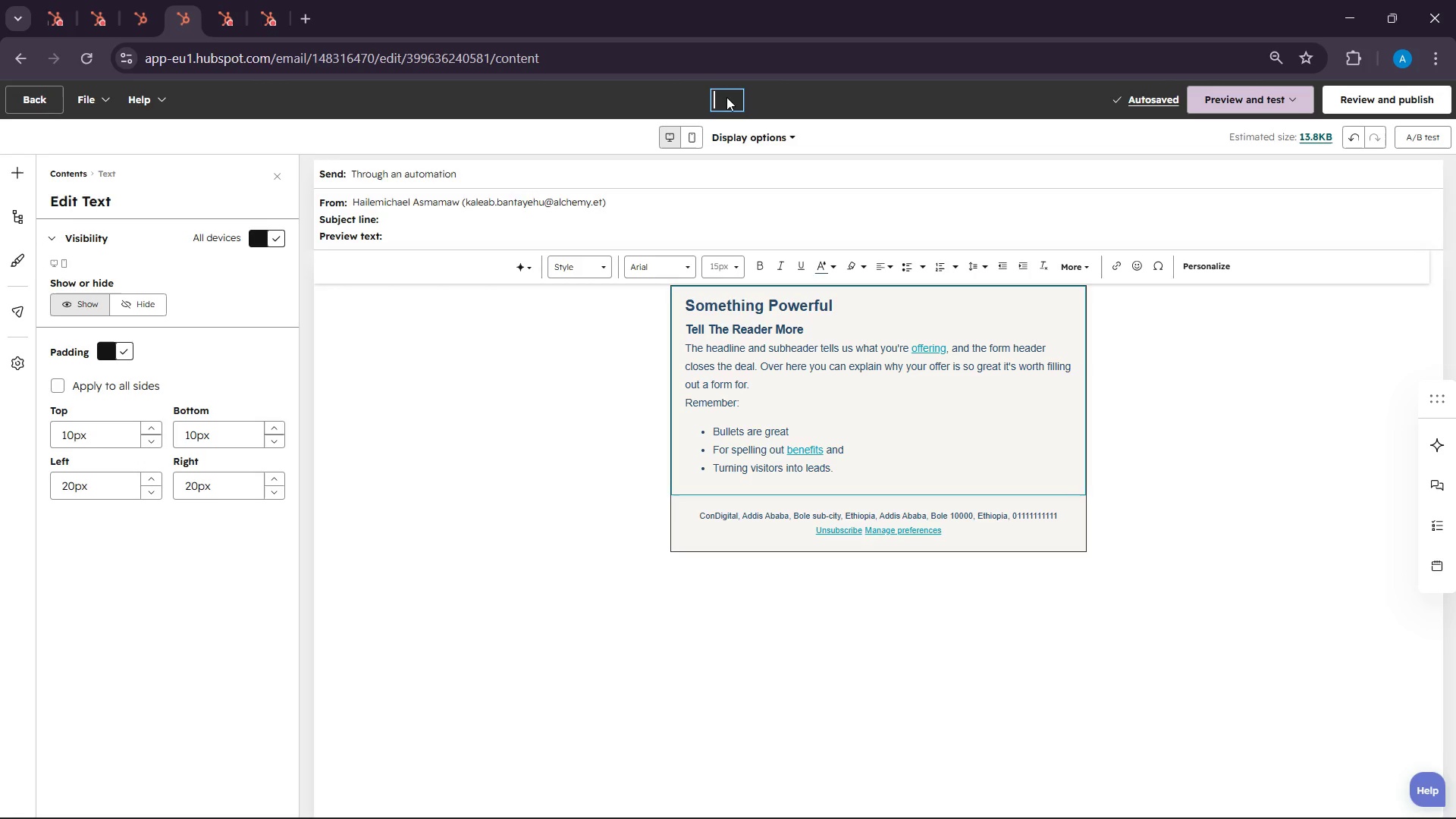 
left_click([1009, 795])
 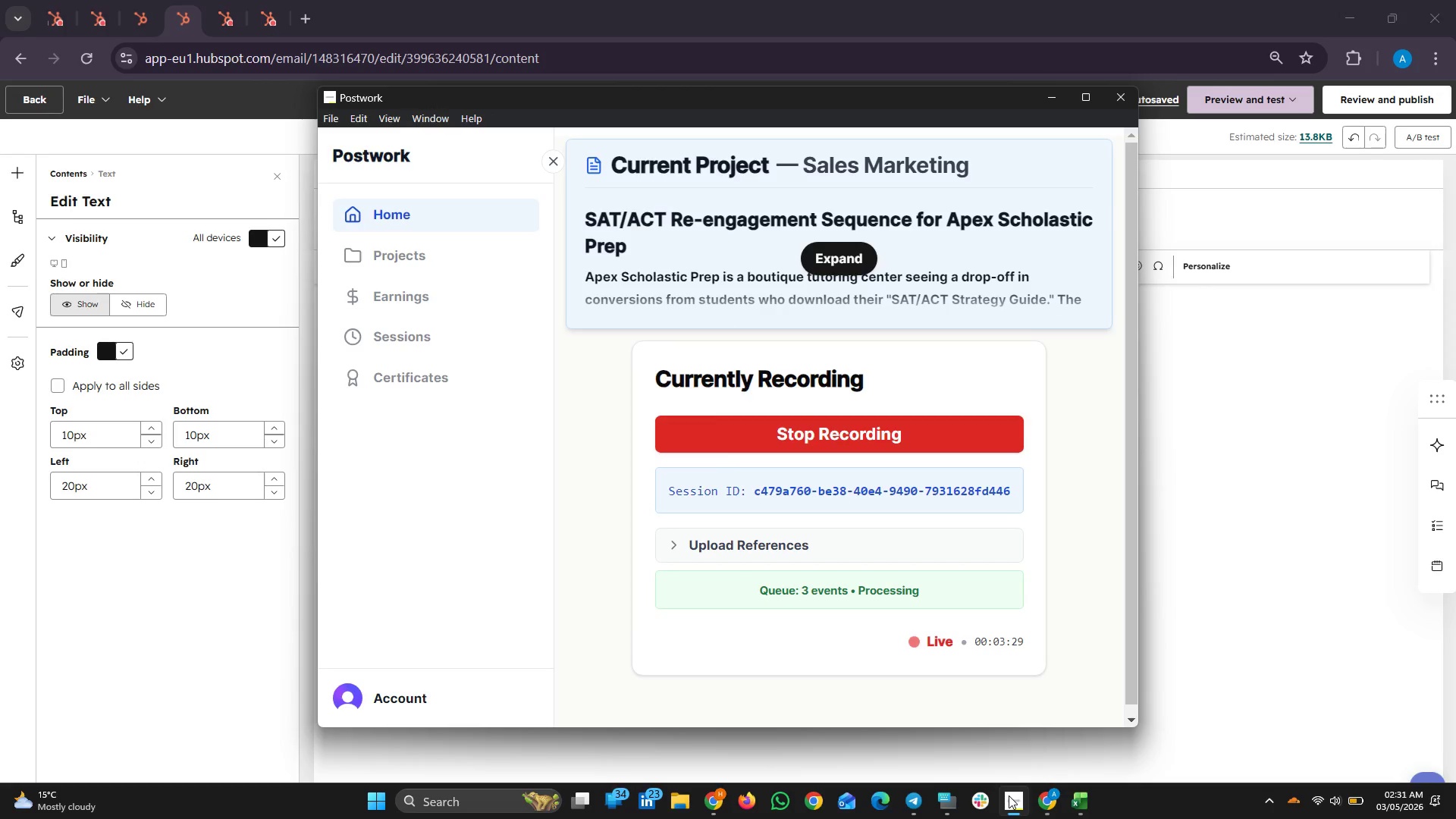 
left_click([1009, 795])
 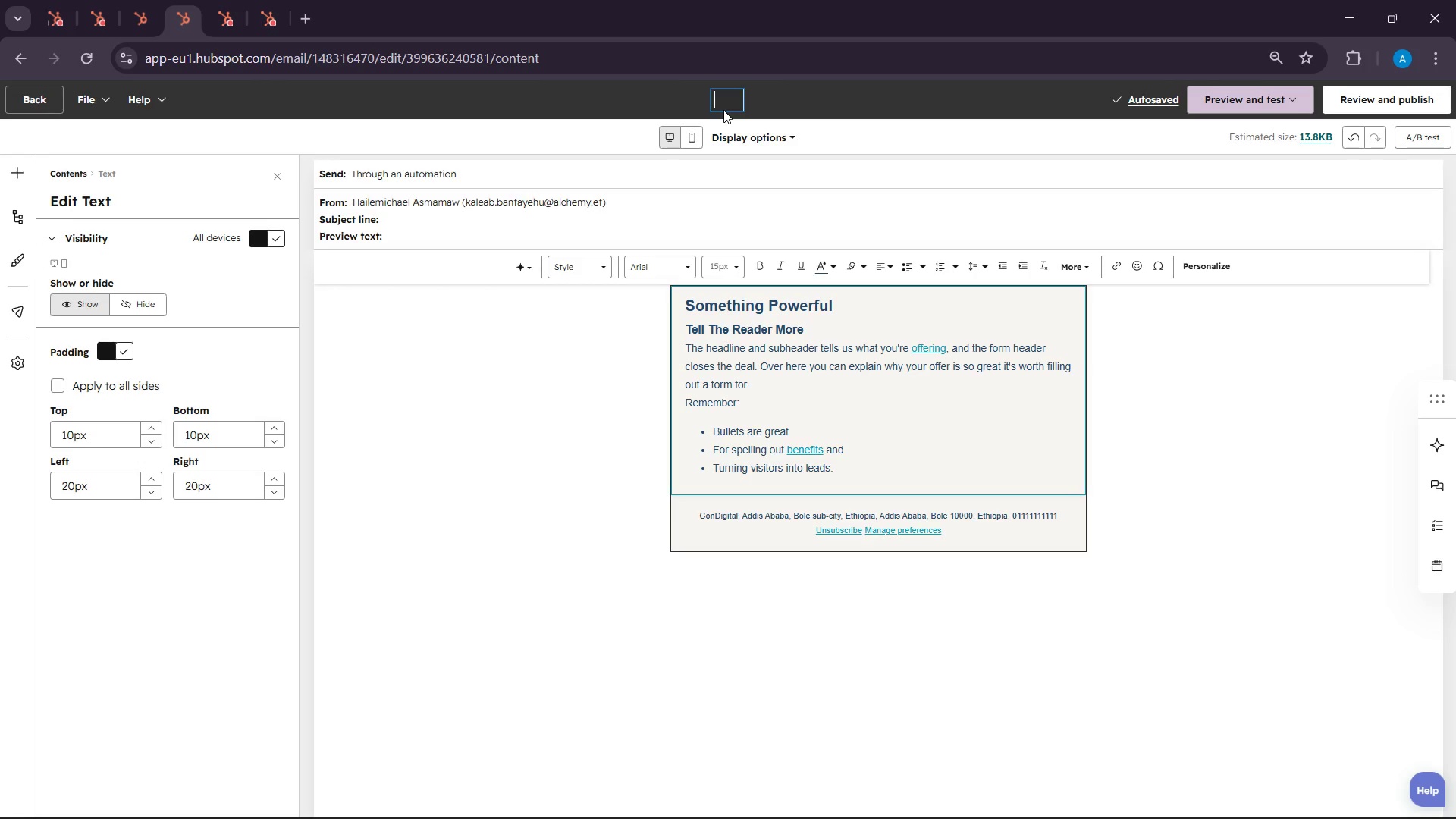 
hold_key(key=ShiftLeft, duration=0.39)
 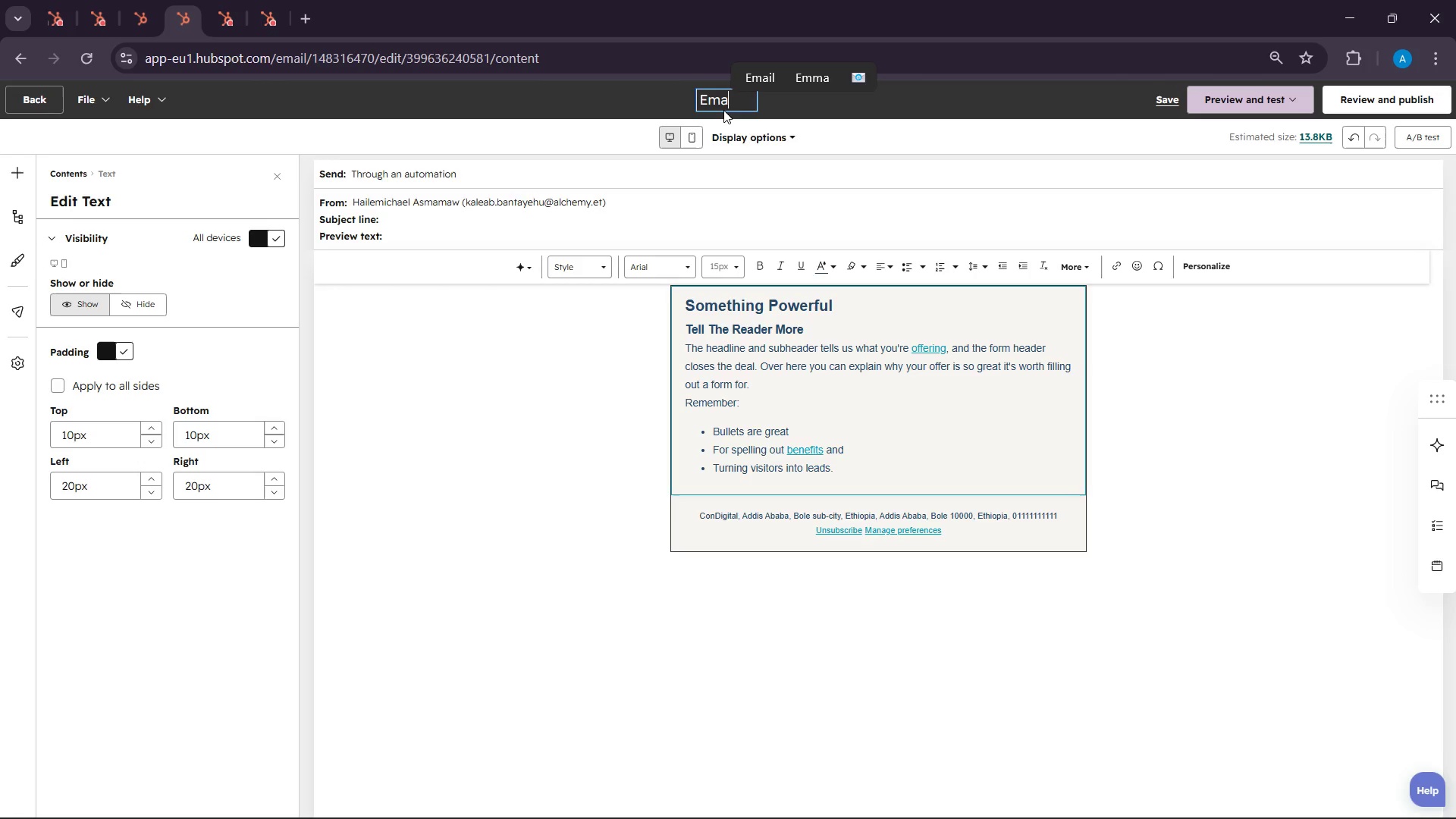 
type(mil 2 : )
 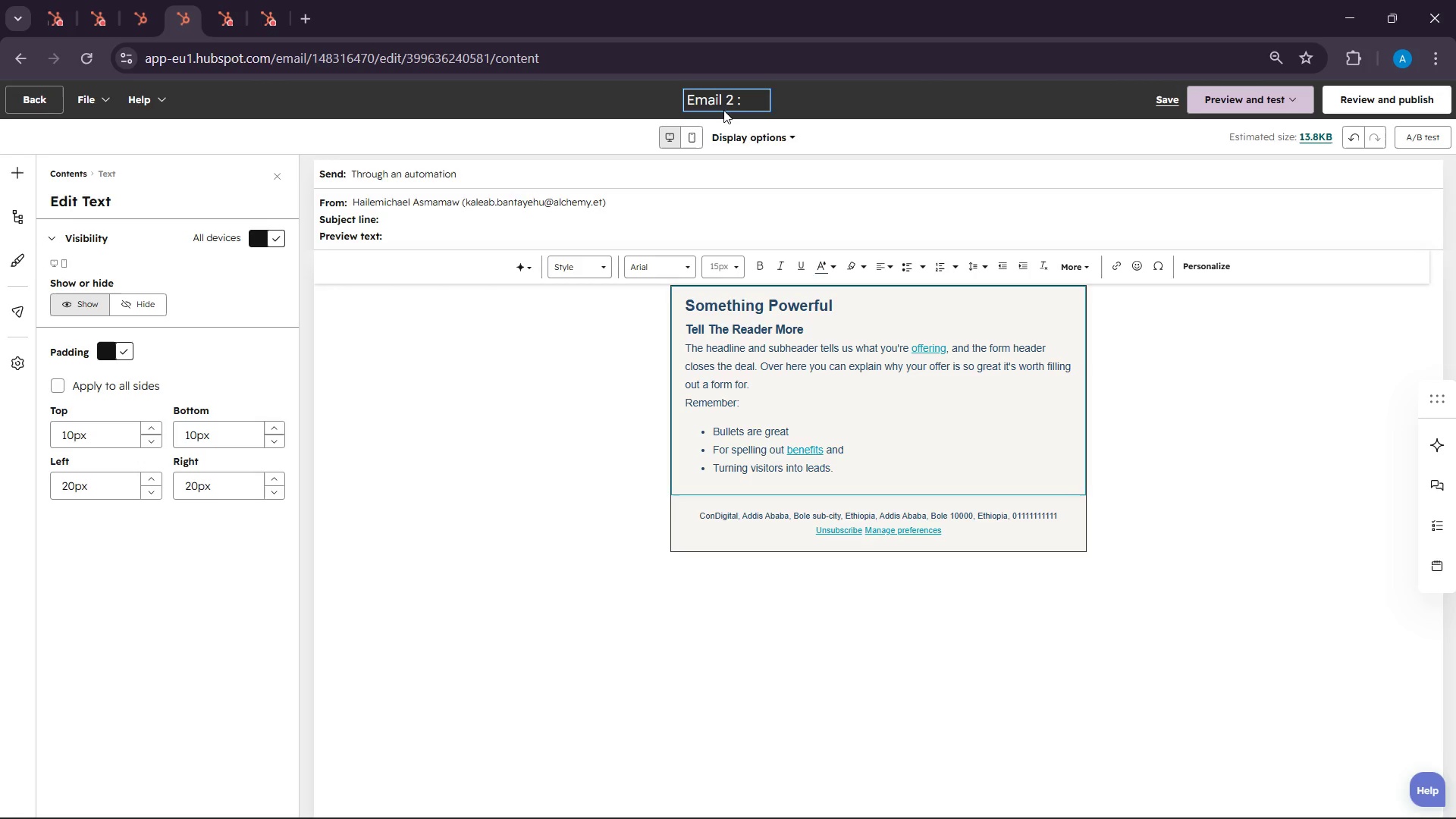 
wait(20.55)
 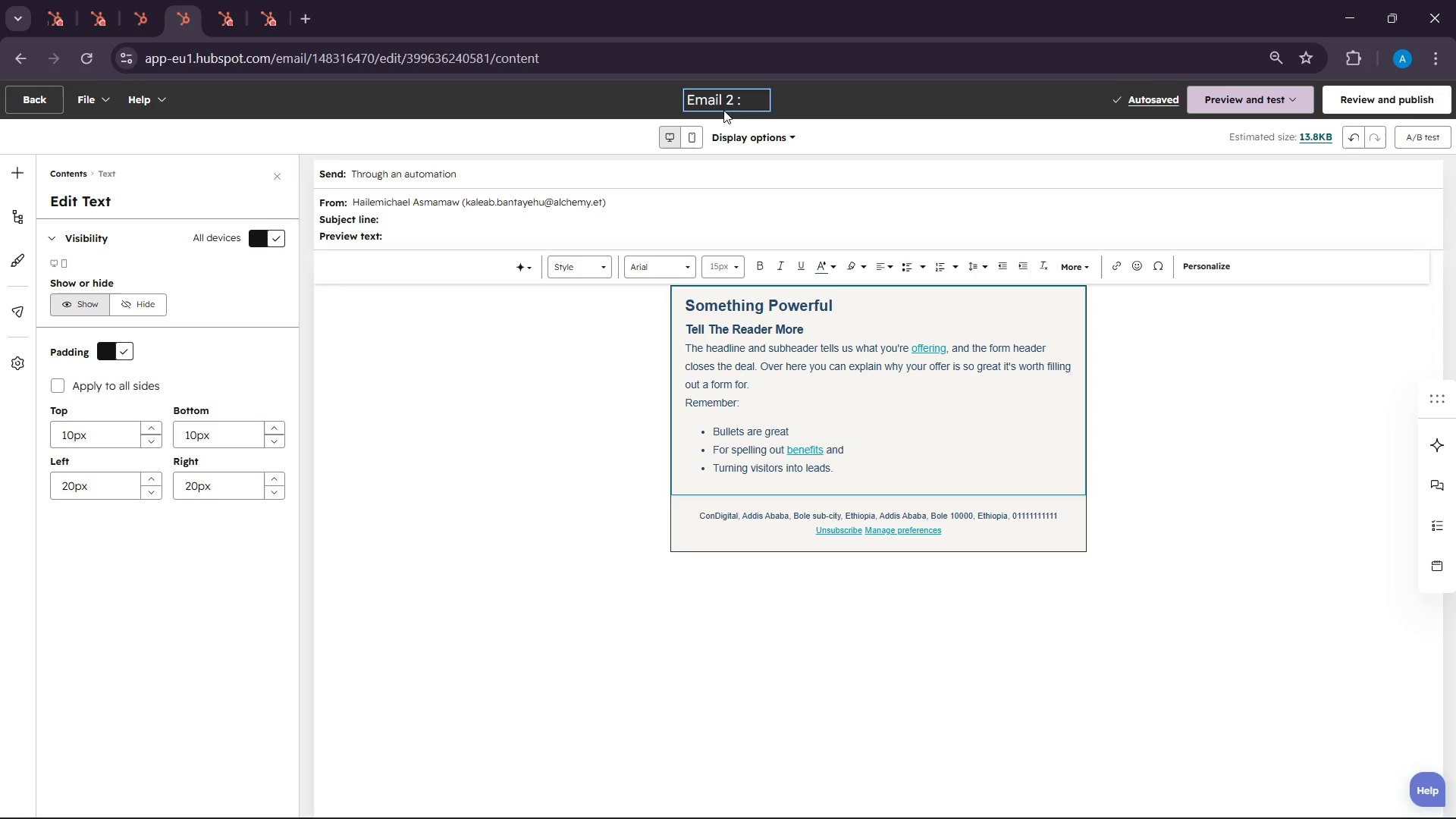 
left_click([259, 0])
 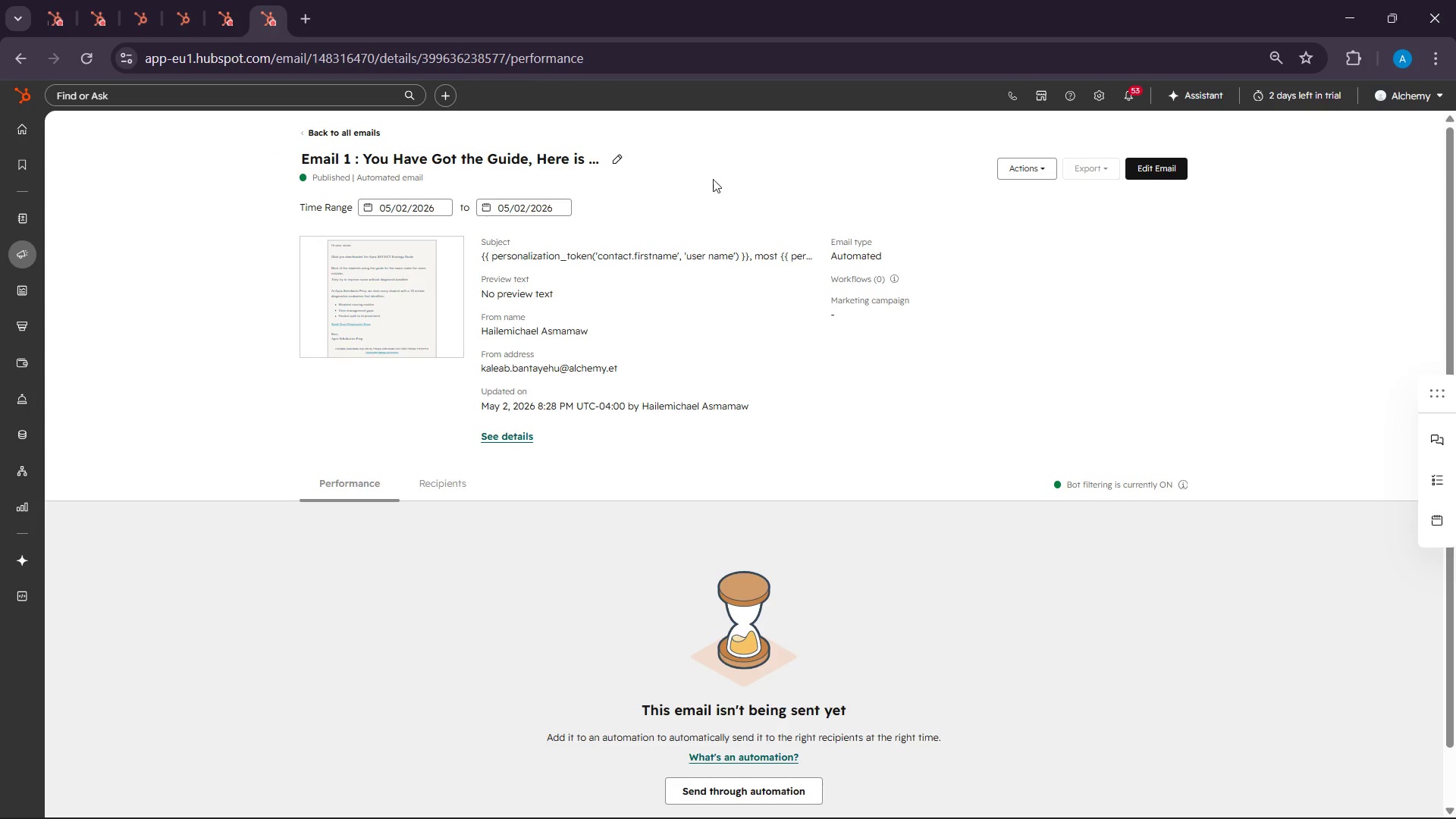 
left_click([1149, 169])
 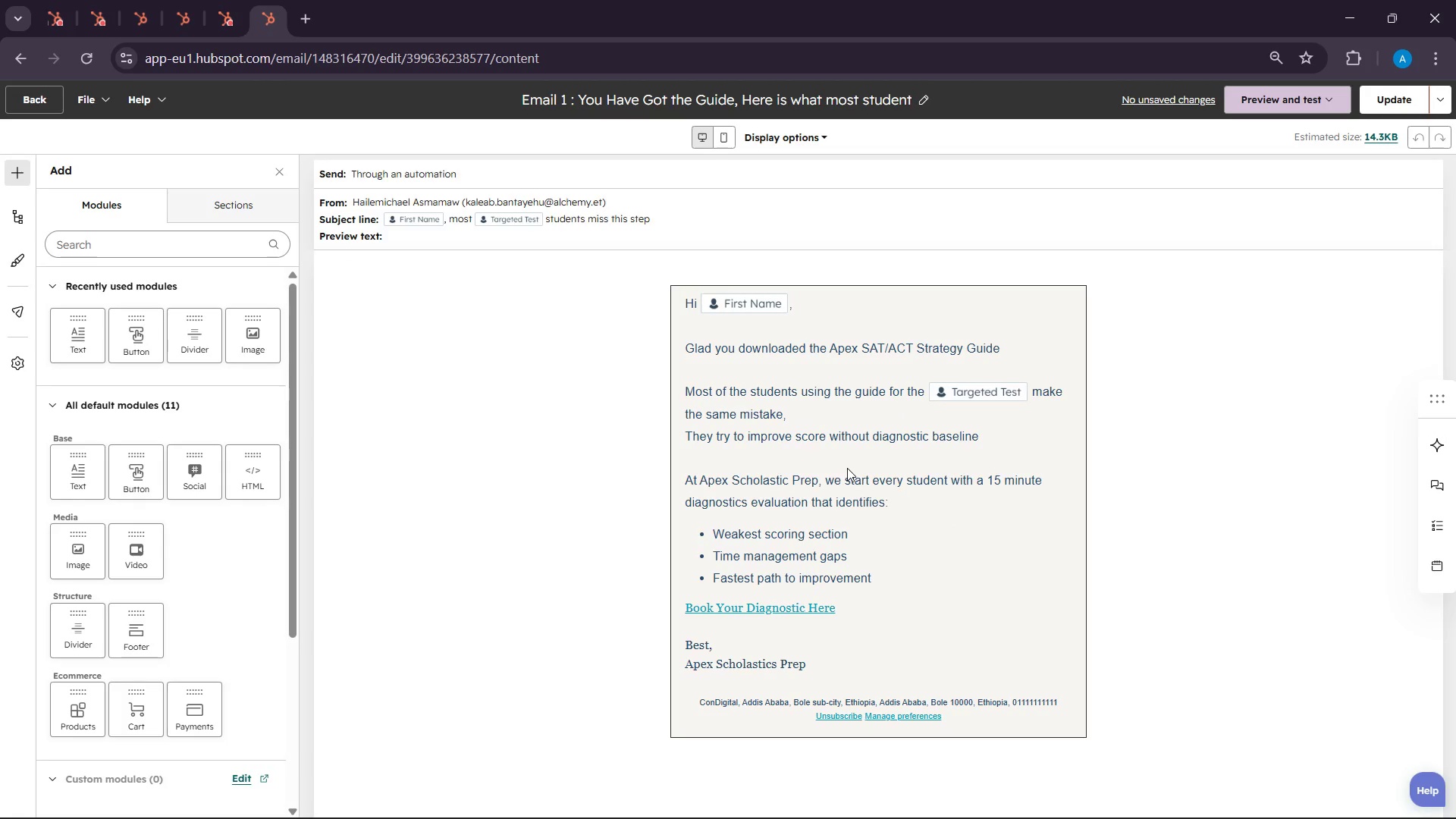 
wait(12.75)
 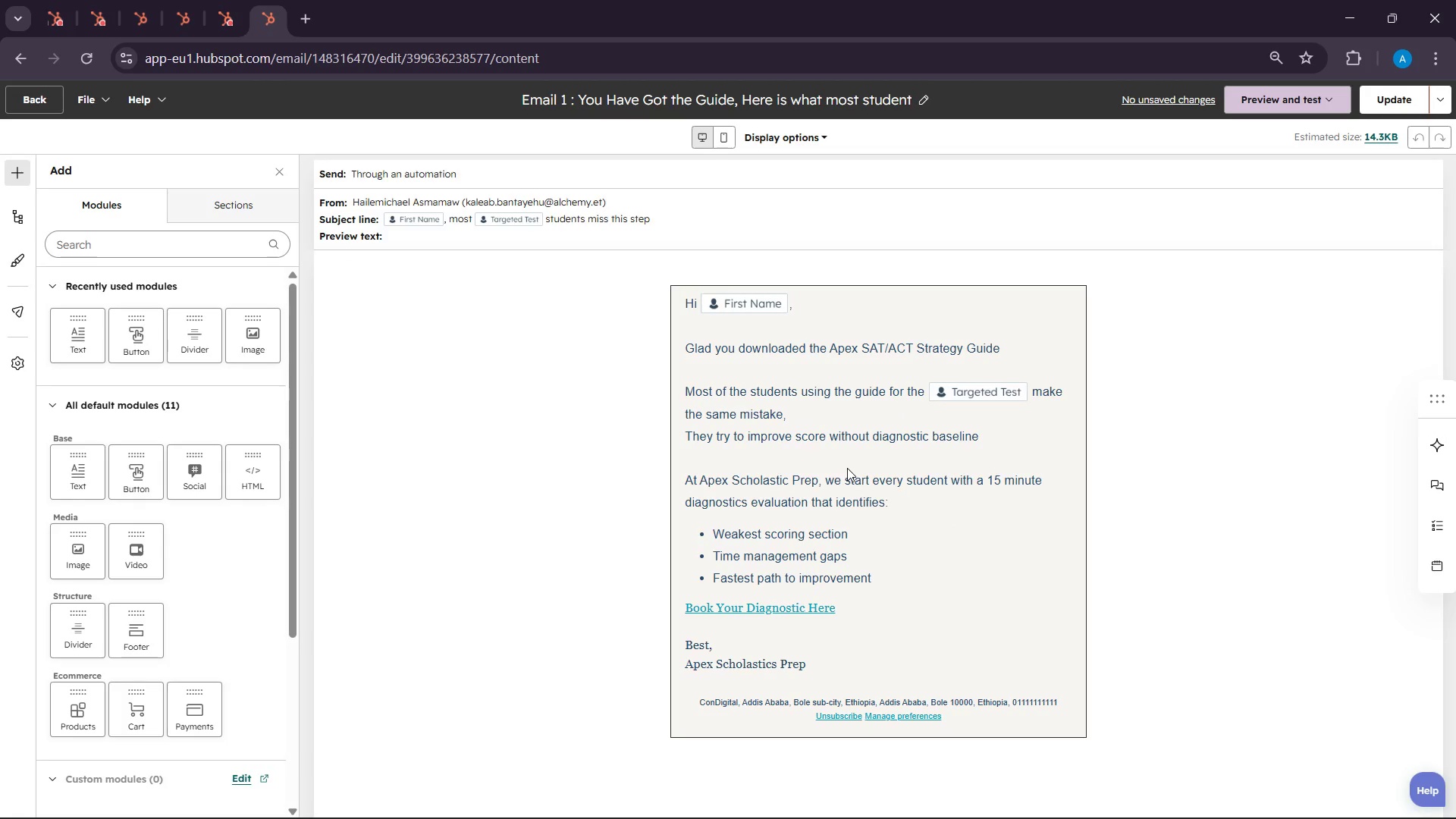 
left_click([212, 0])
 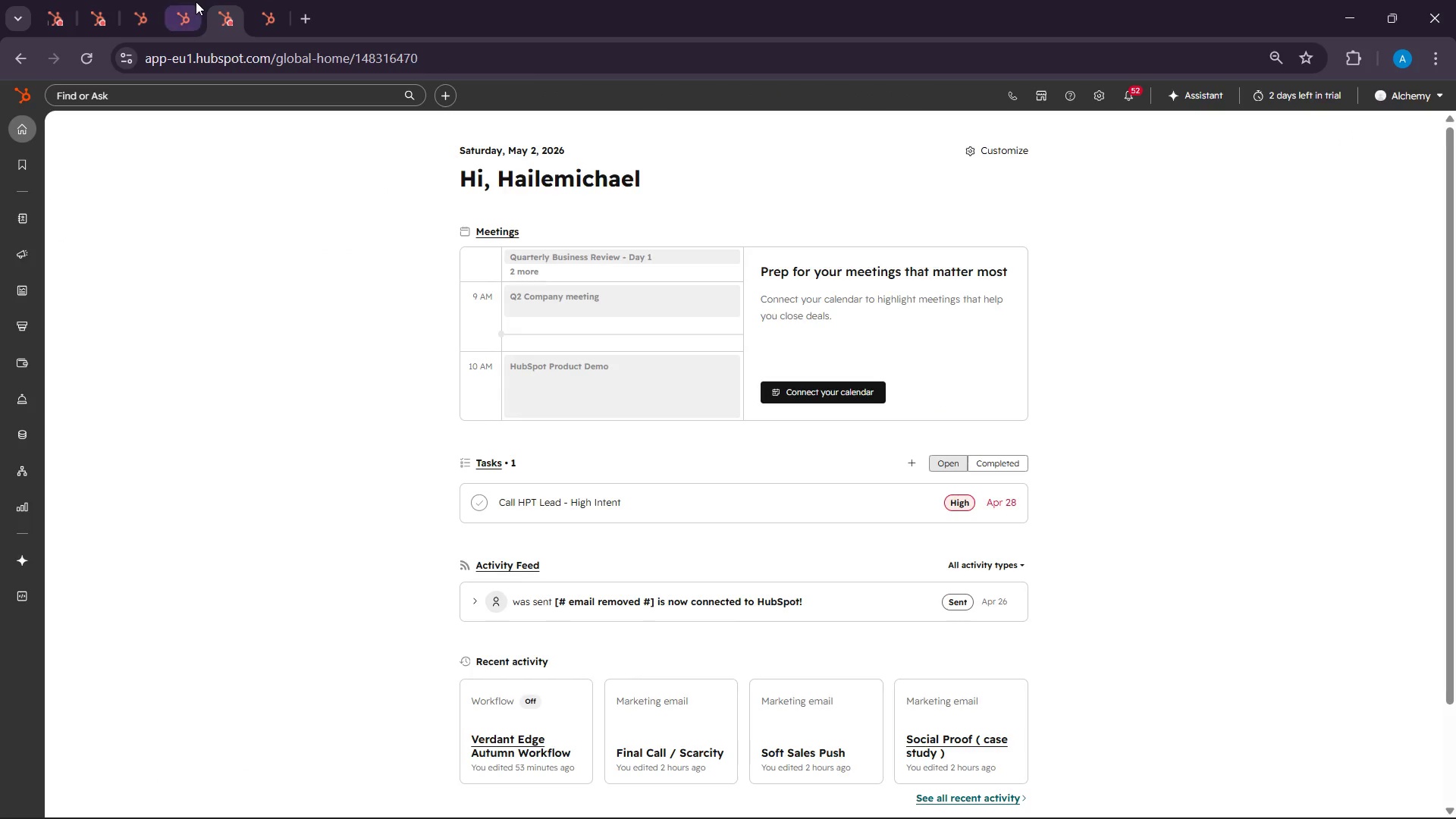 
left_click([196, 2])
 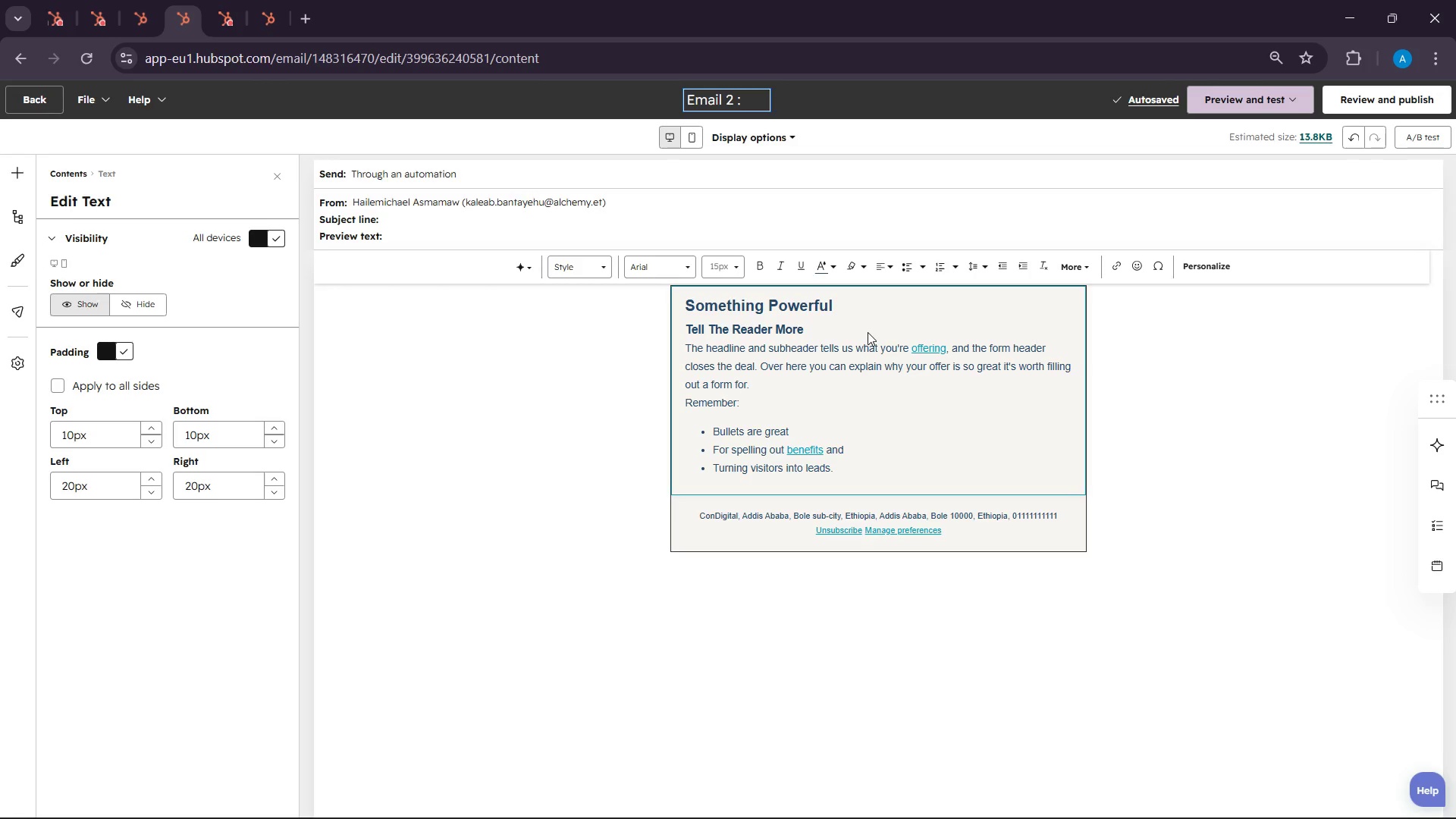 
left_click_drag(start_coordinate=[847, 455], to_coordinate=[539, 282])
 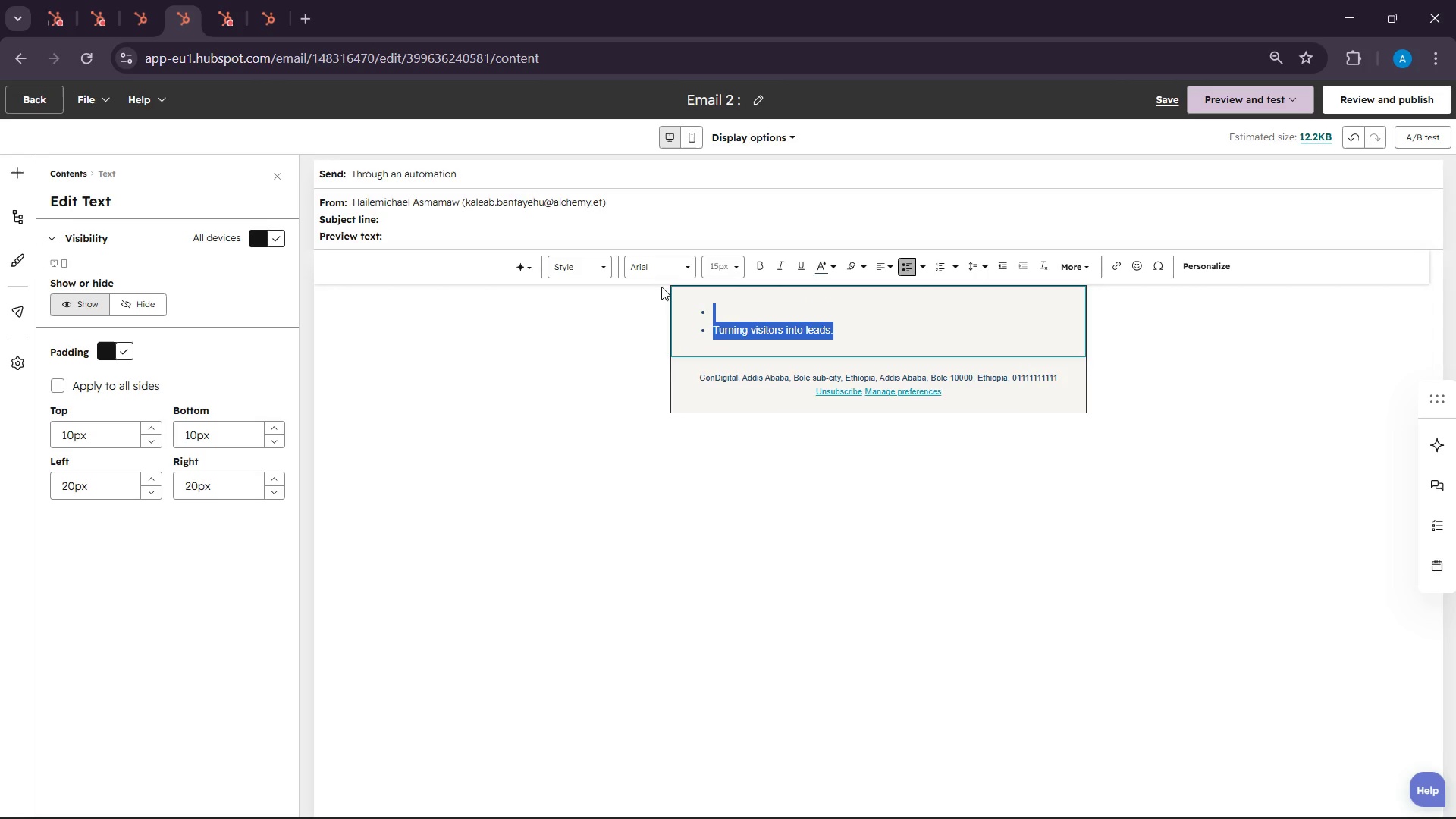 
key(Backspace)
 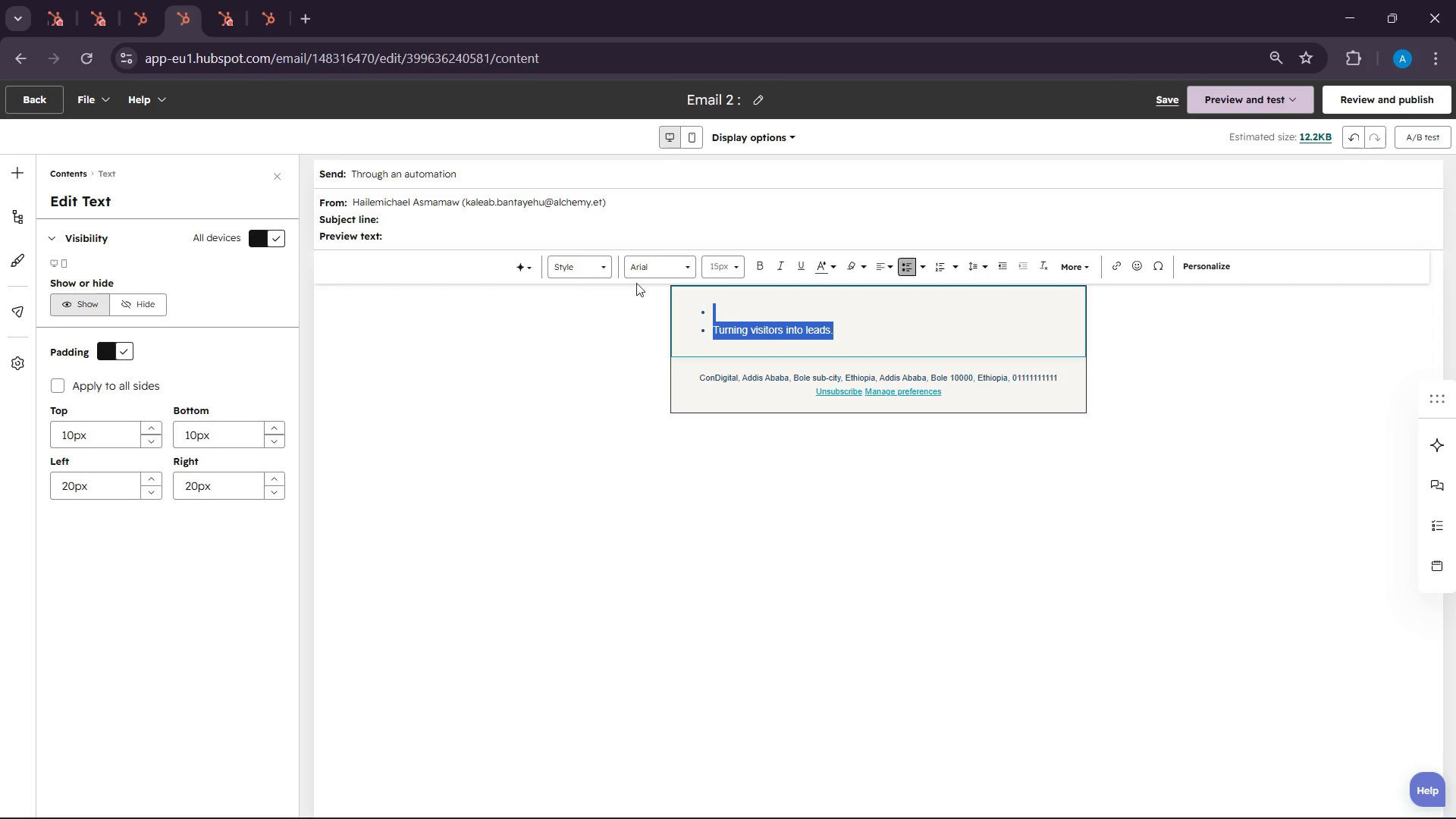 
key(Backspace)
 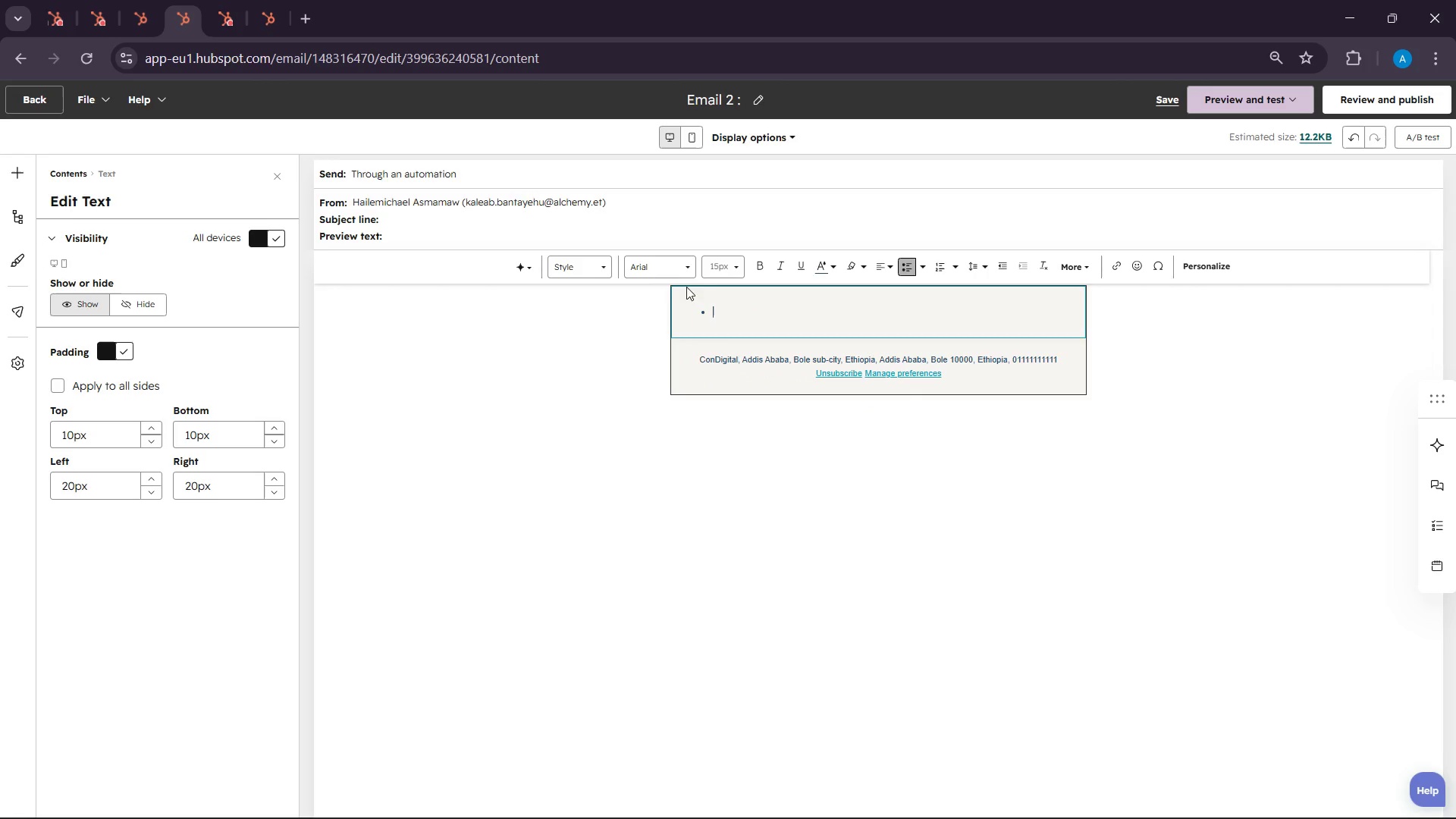 
key(Backspace)
 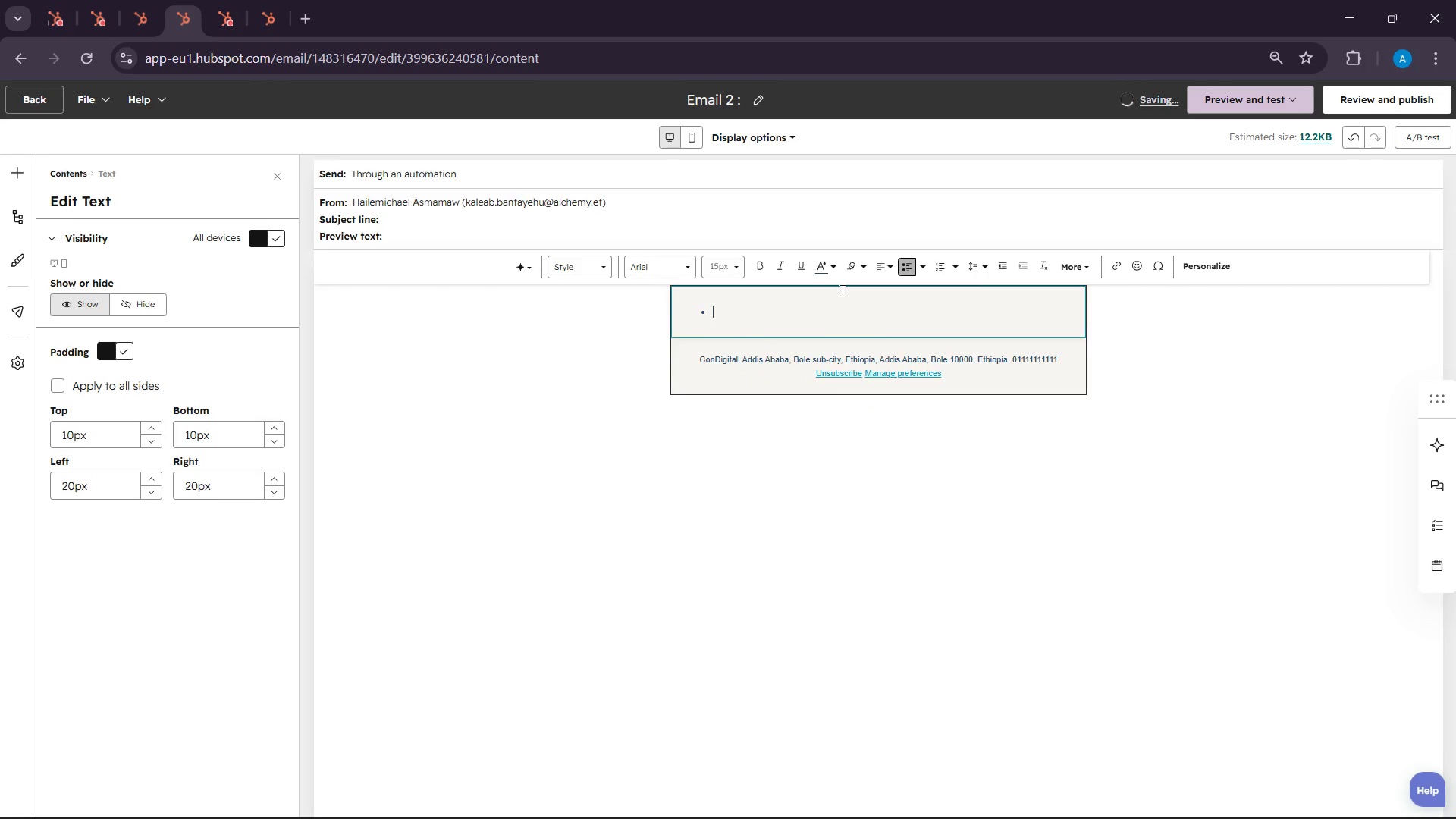 
key(Backspace)
 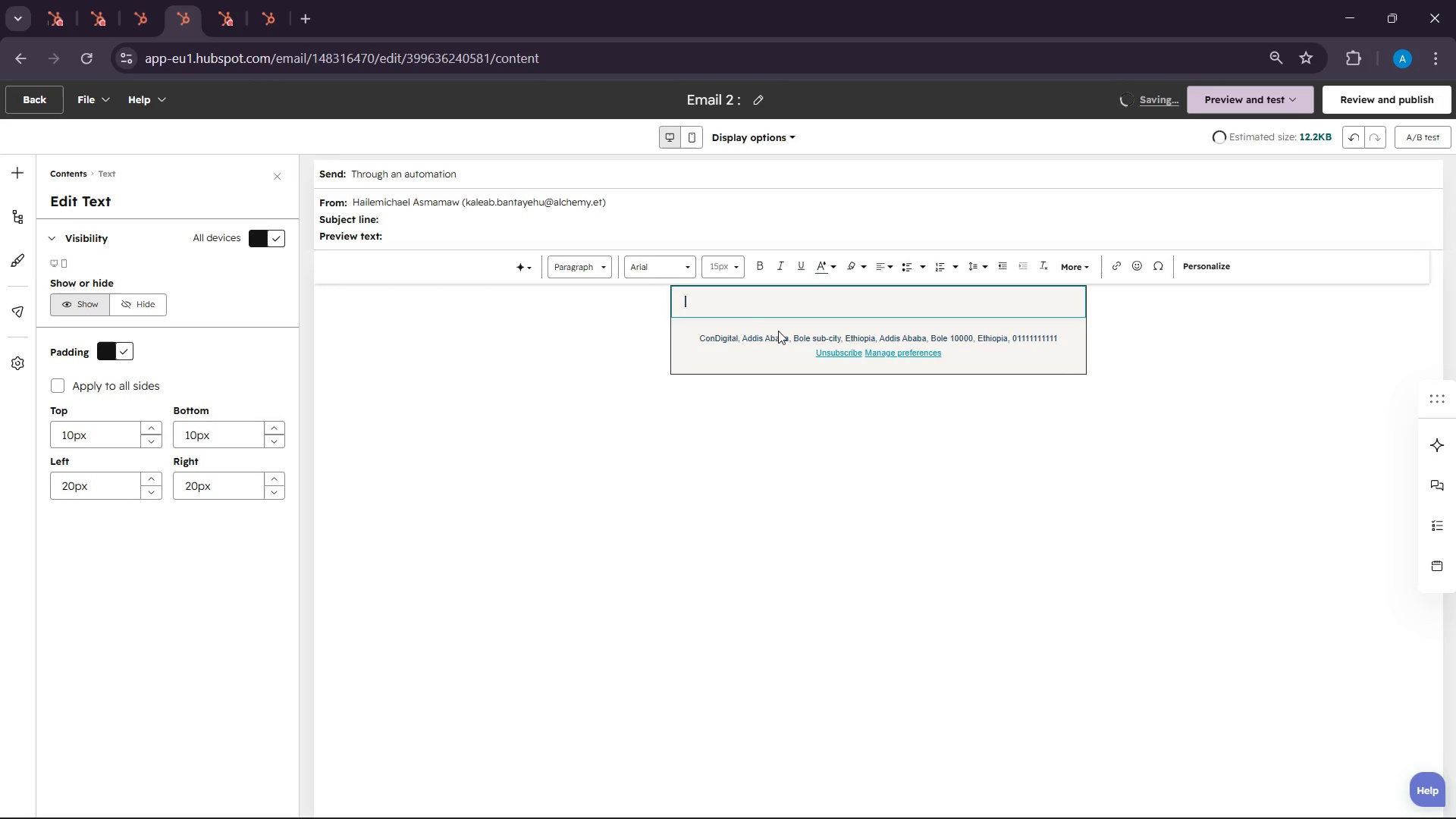 
key(Backspace)
 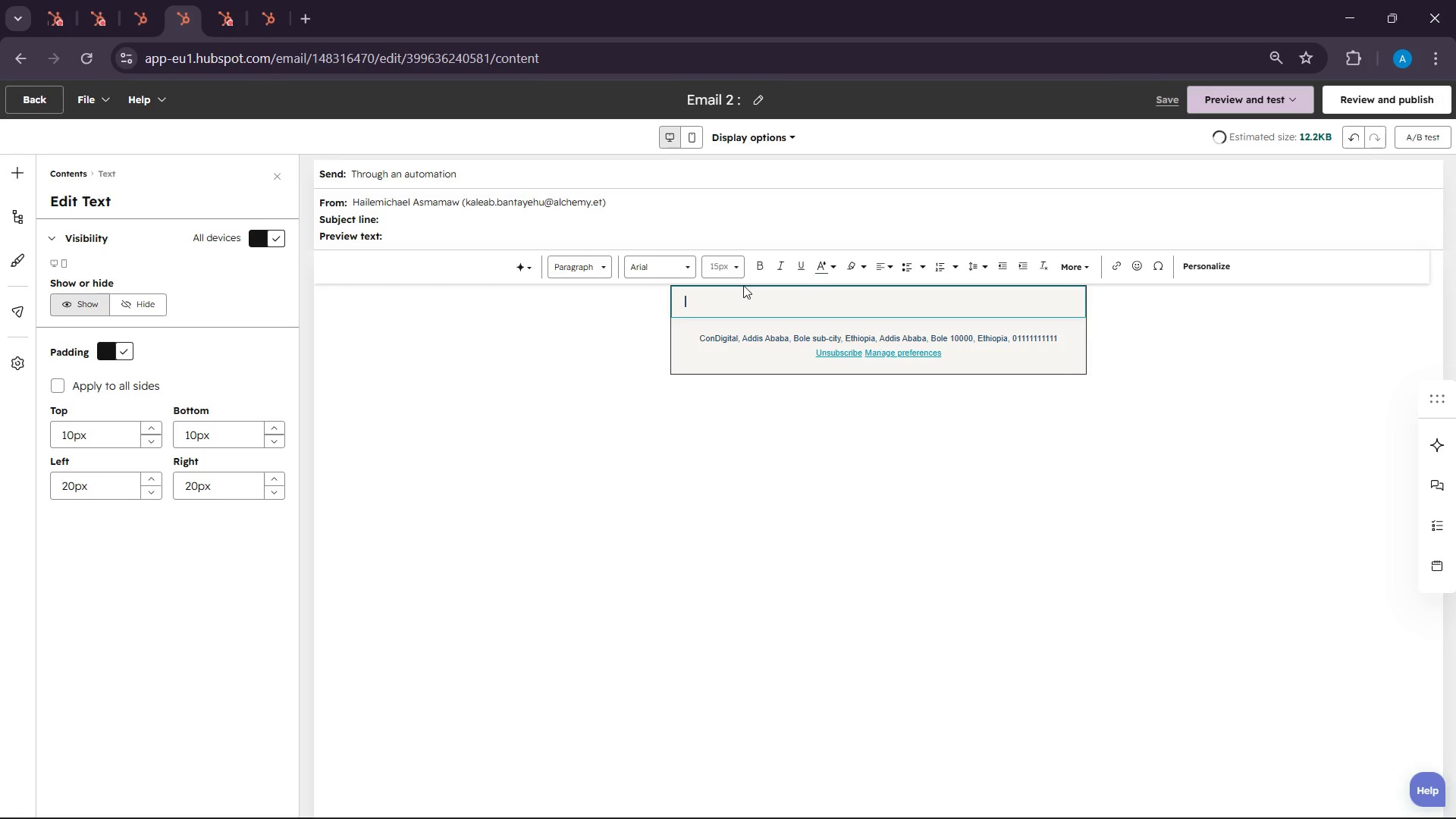 
key(Backspace)
 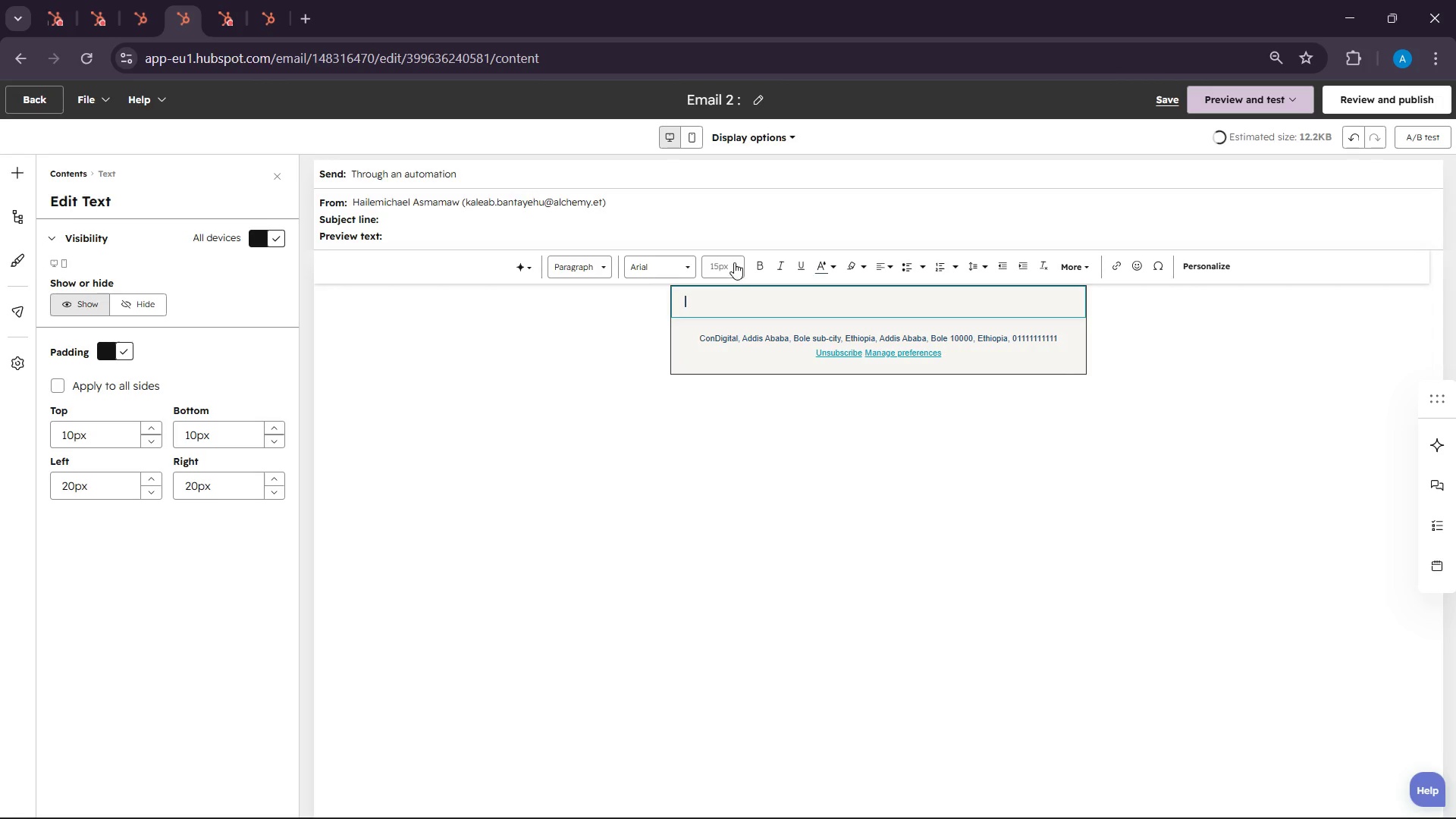 
left_click([734, 262])
 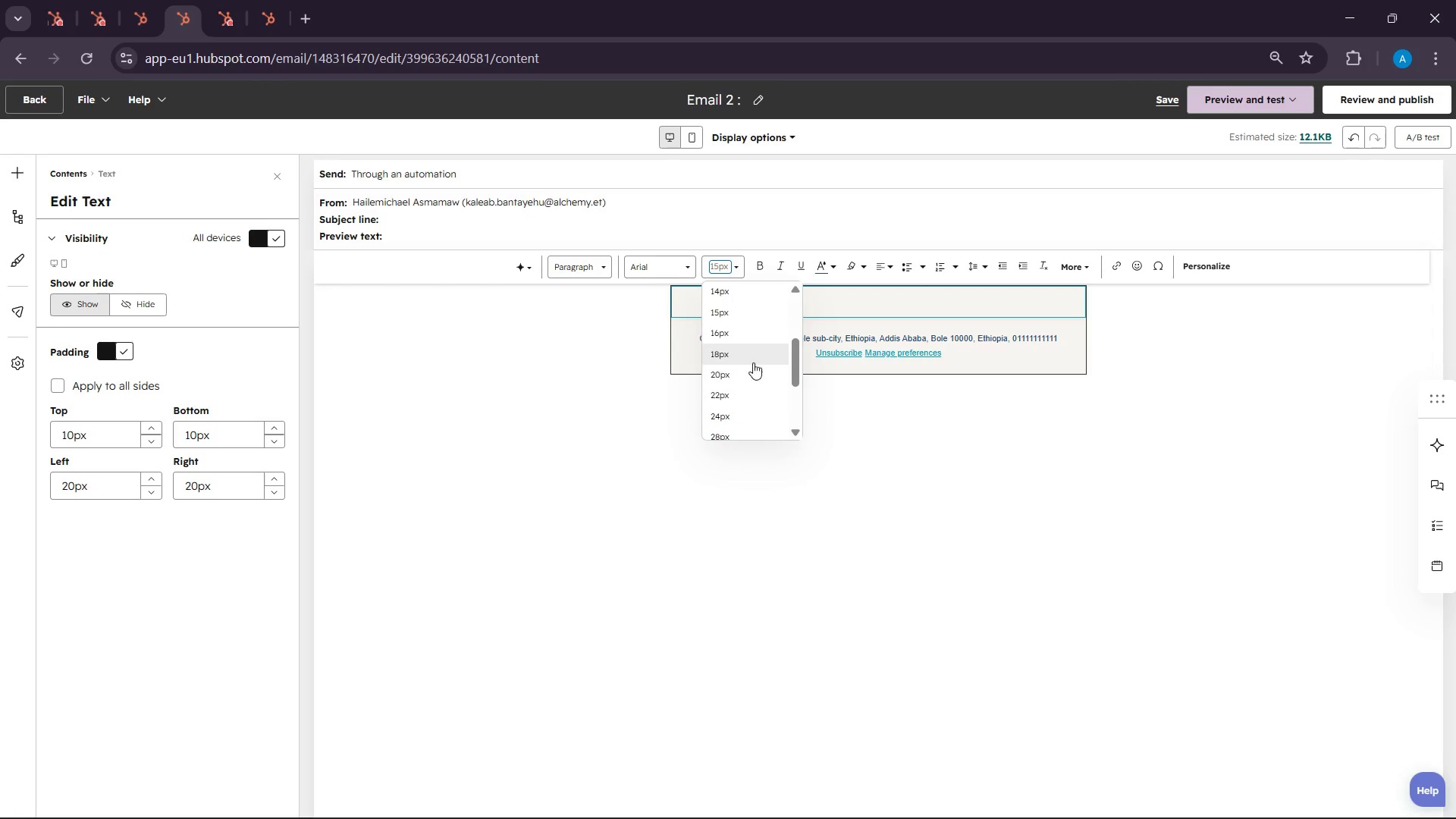 
left_click([751, 350])
 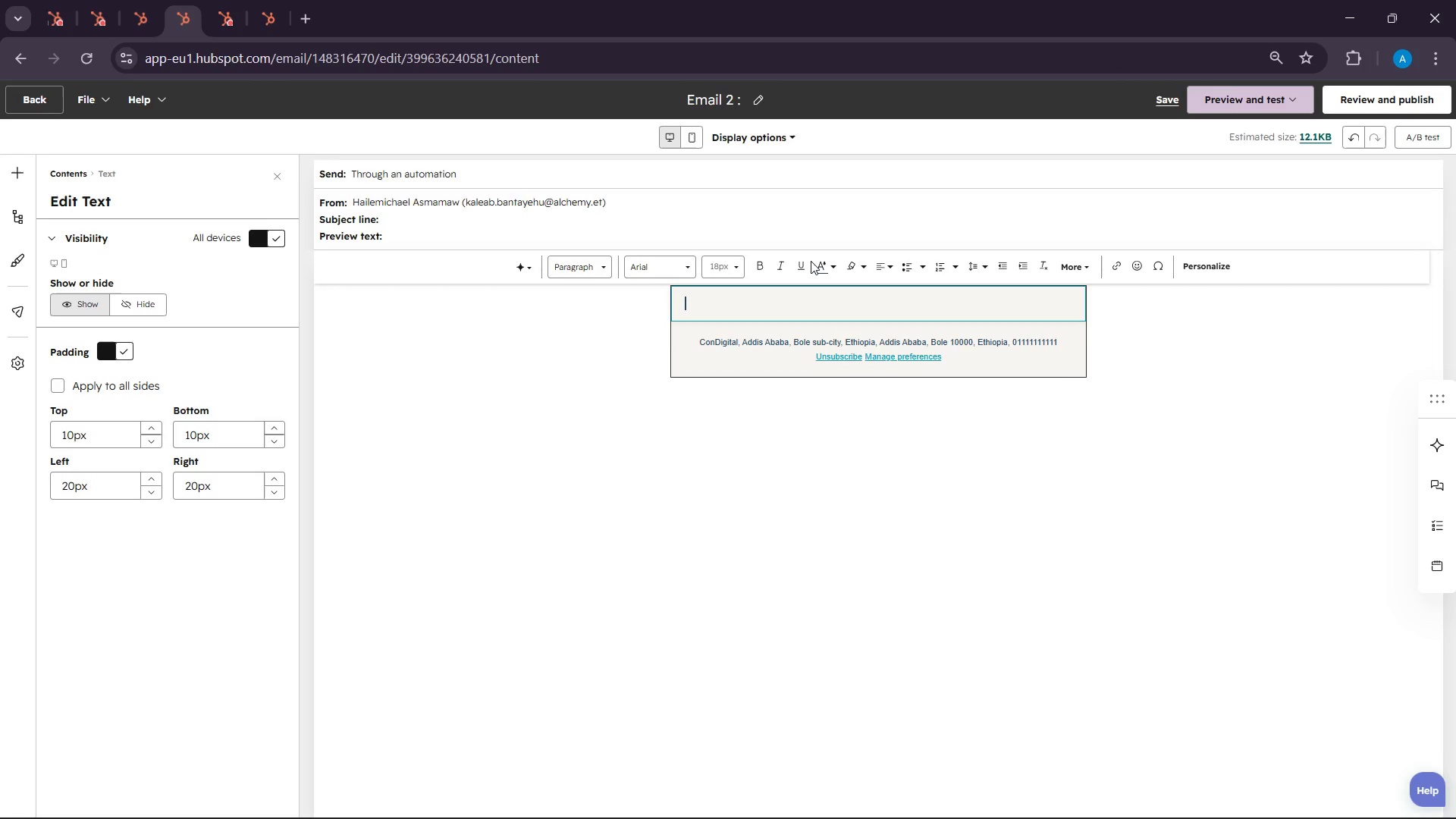 
key(Shift+ShiftLeft)
 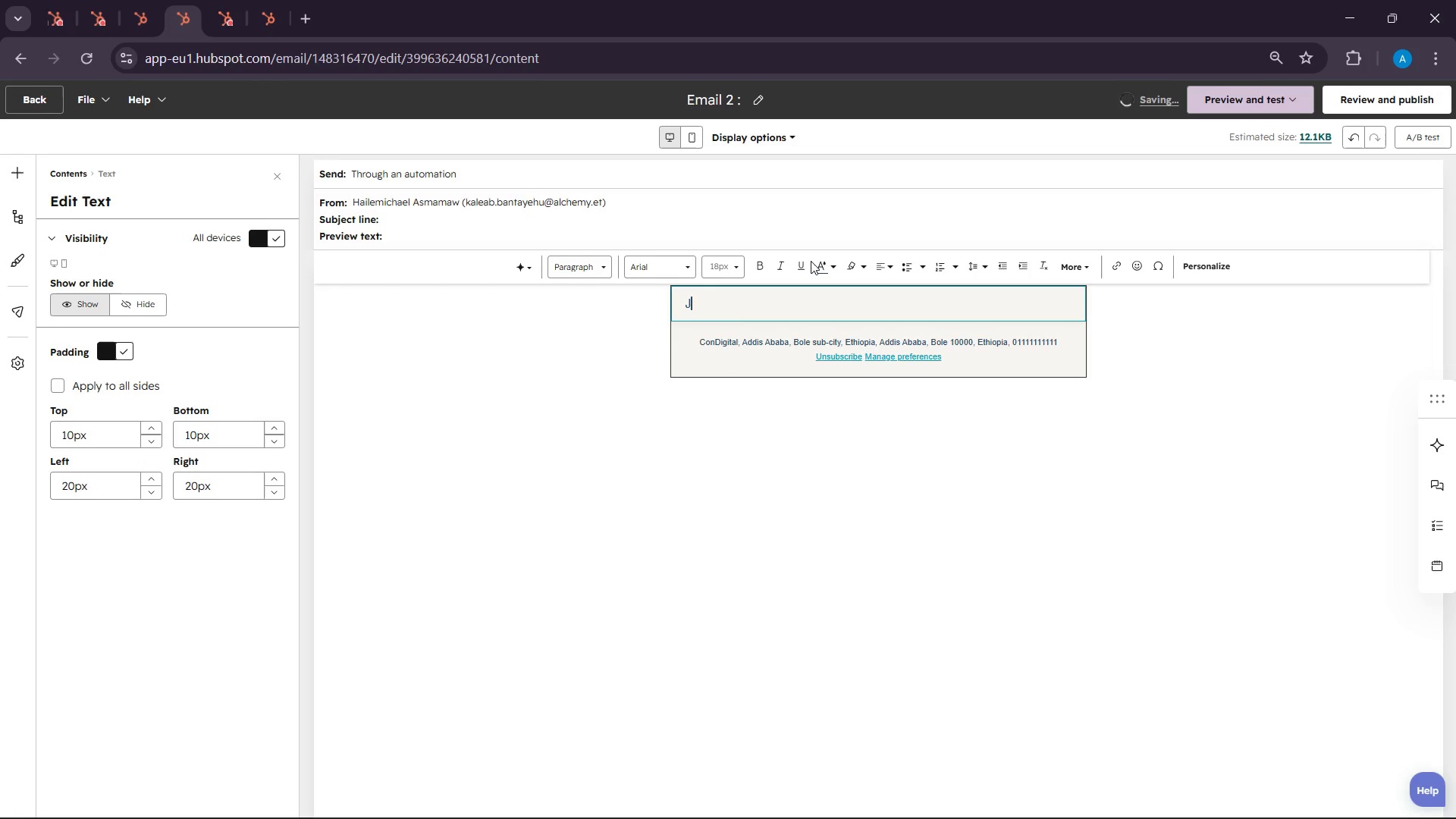 
key(Shift+J)
 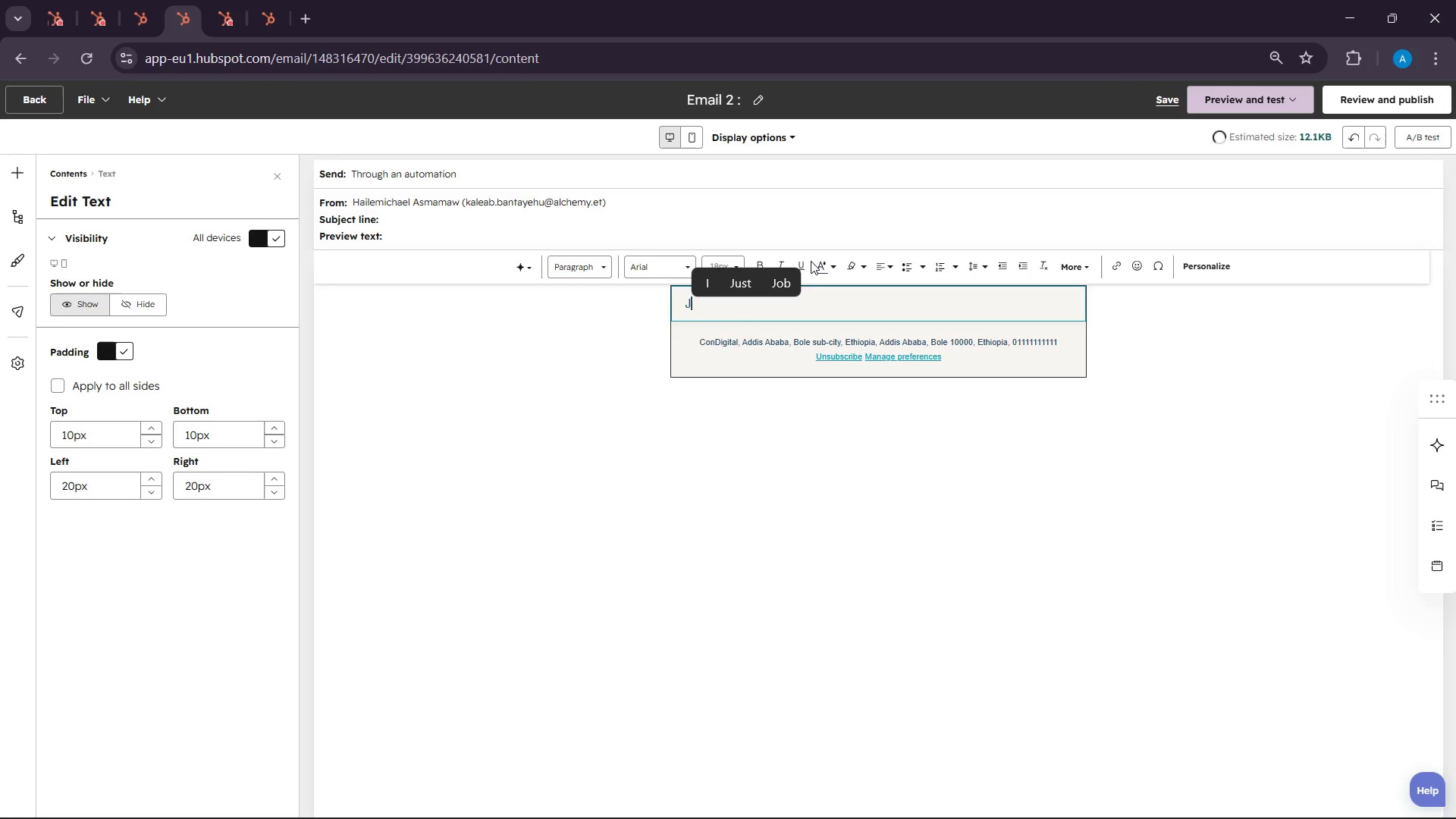 
key(Backspace)
 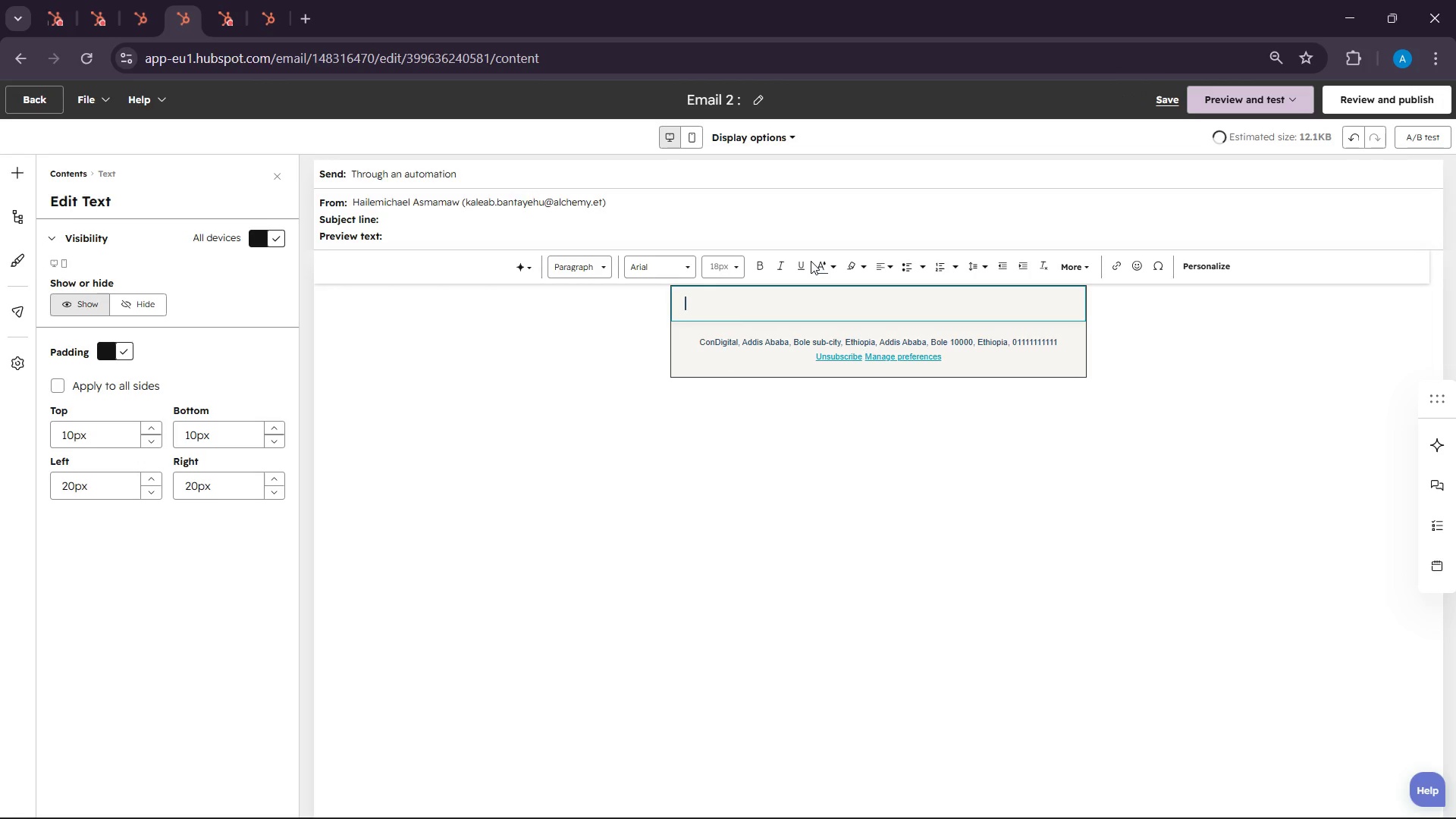 
key(Shift+H)
 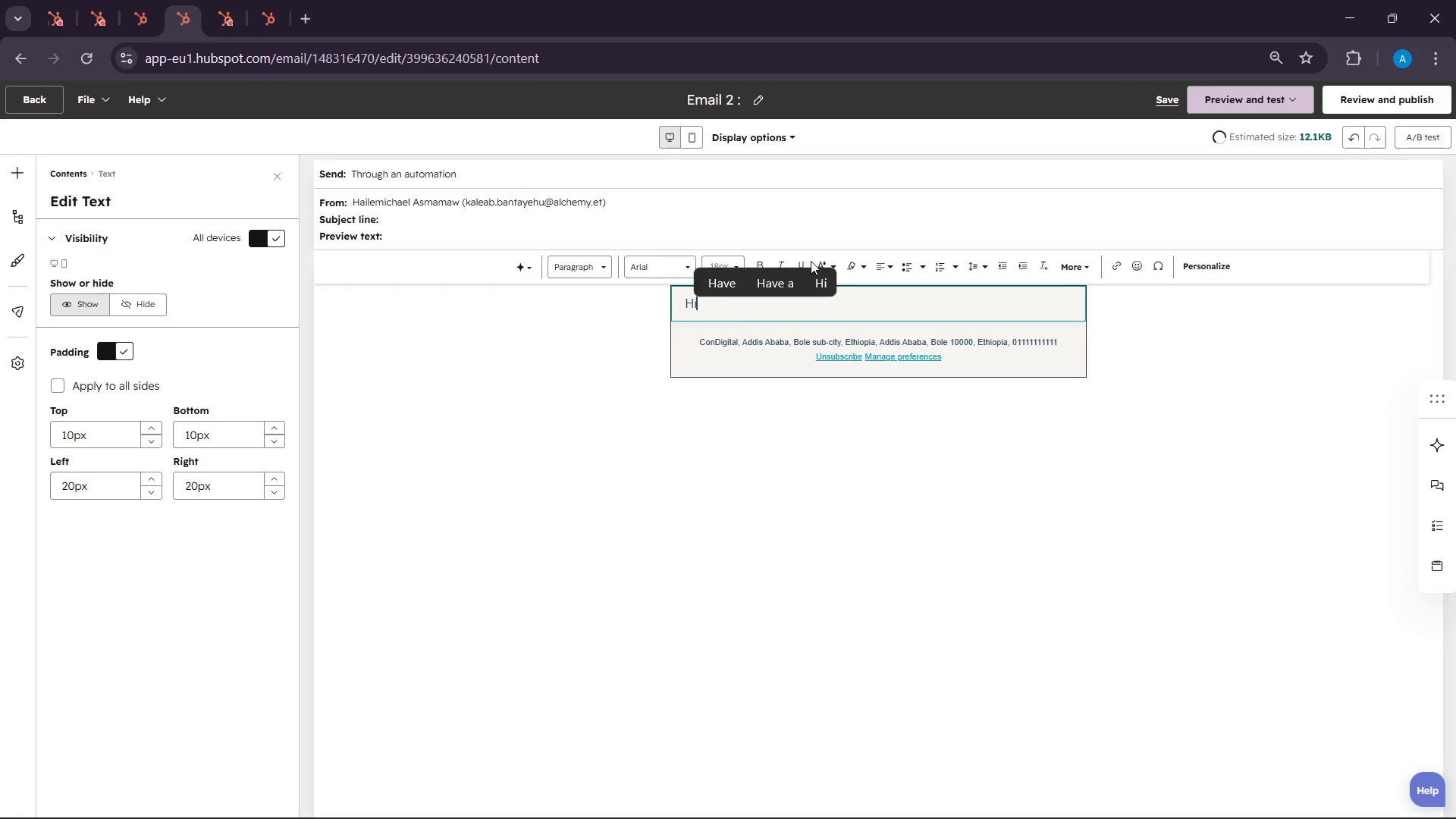 
key(Space)
 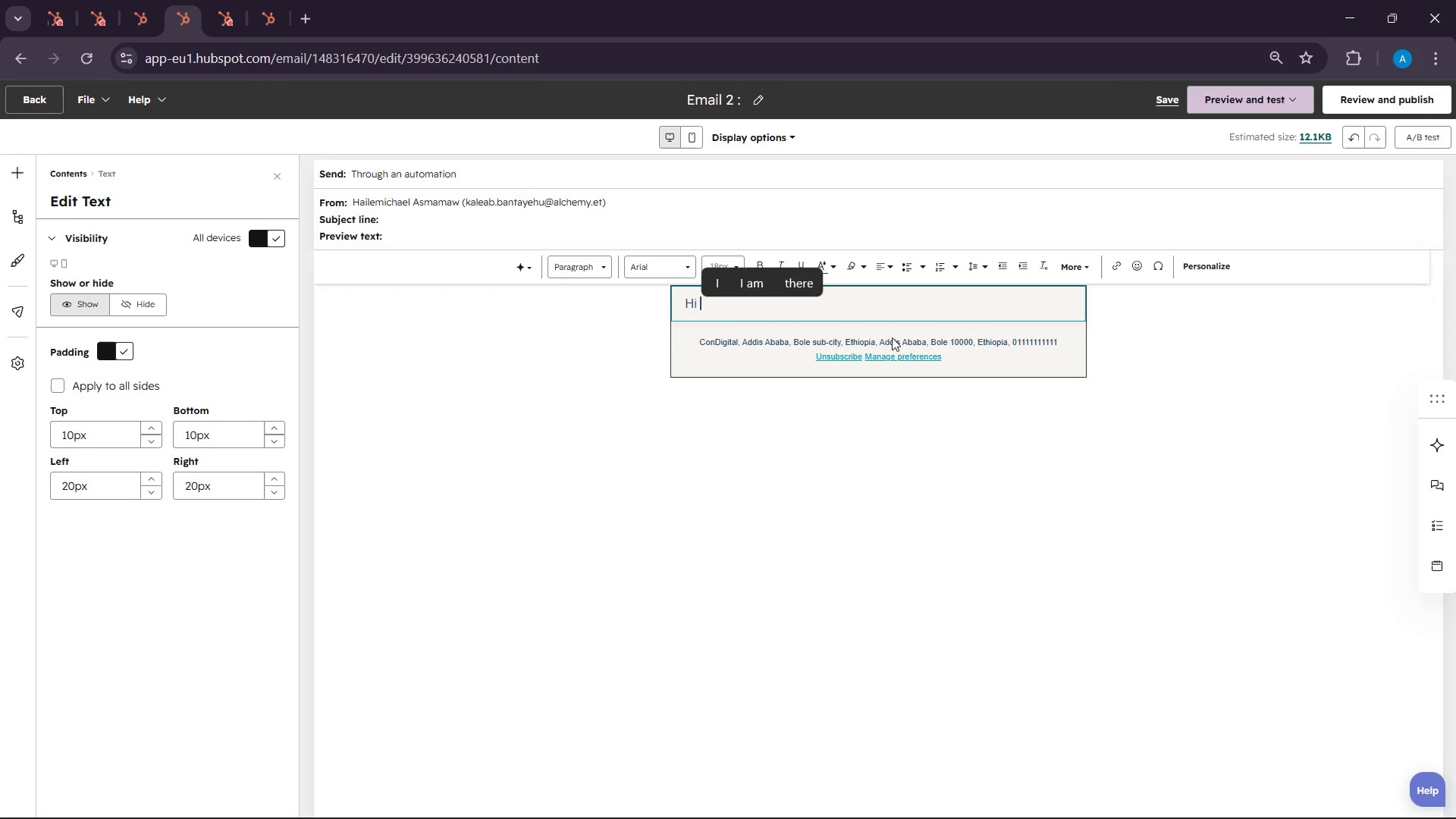 
left_click([826, 308])
 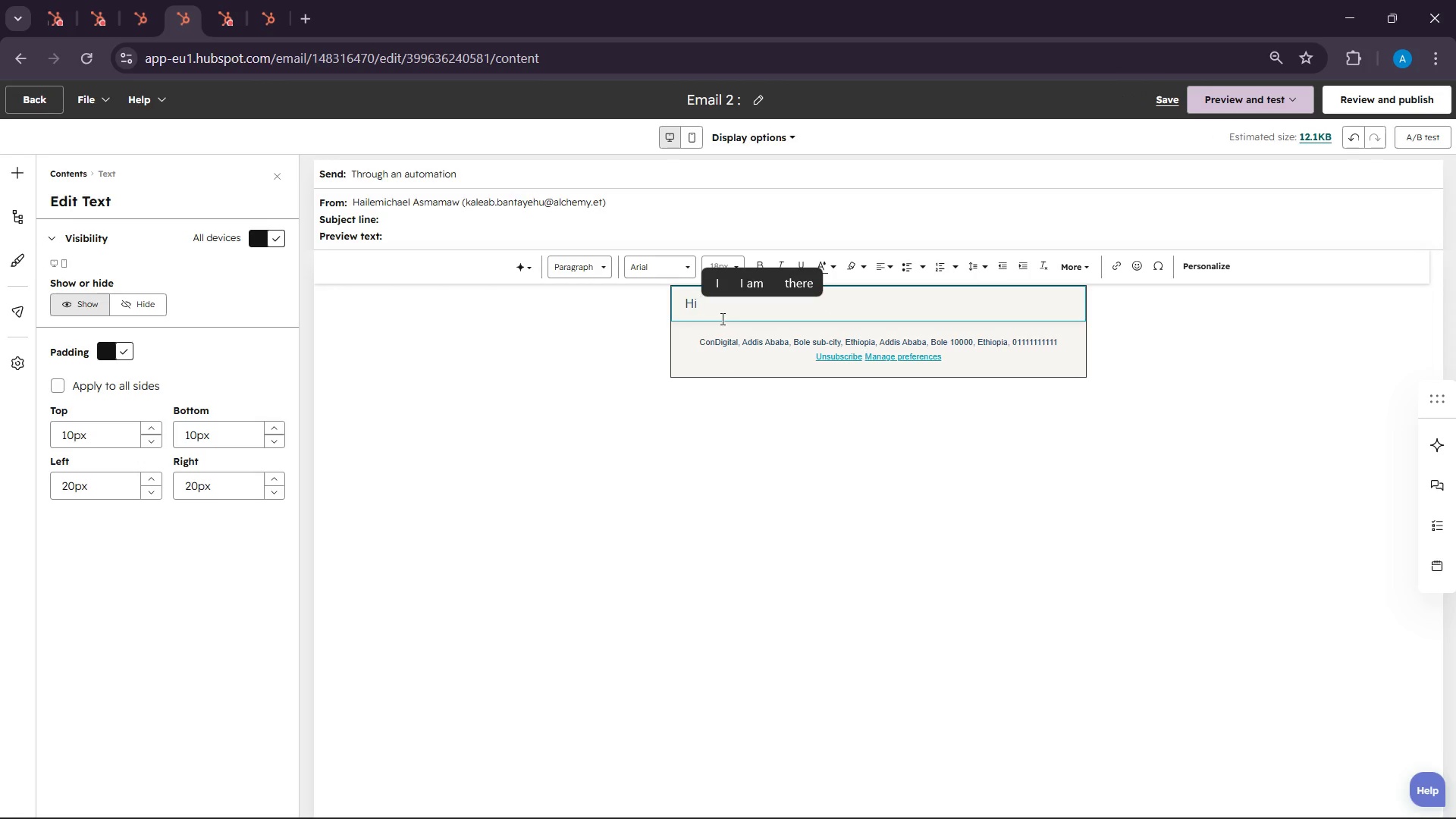 
left_click([721, 318])
 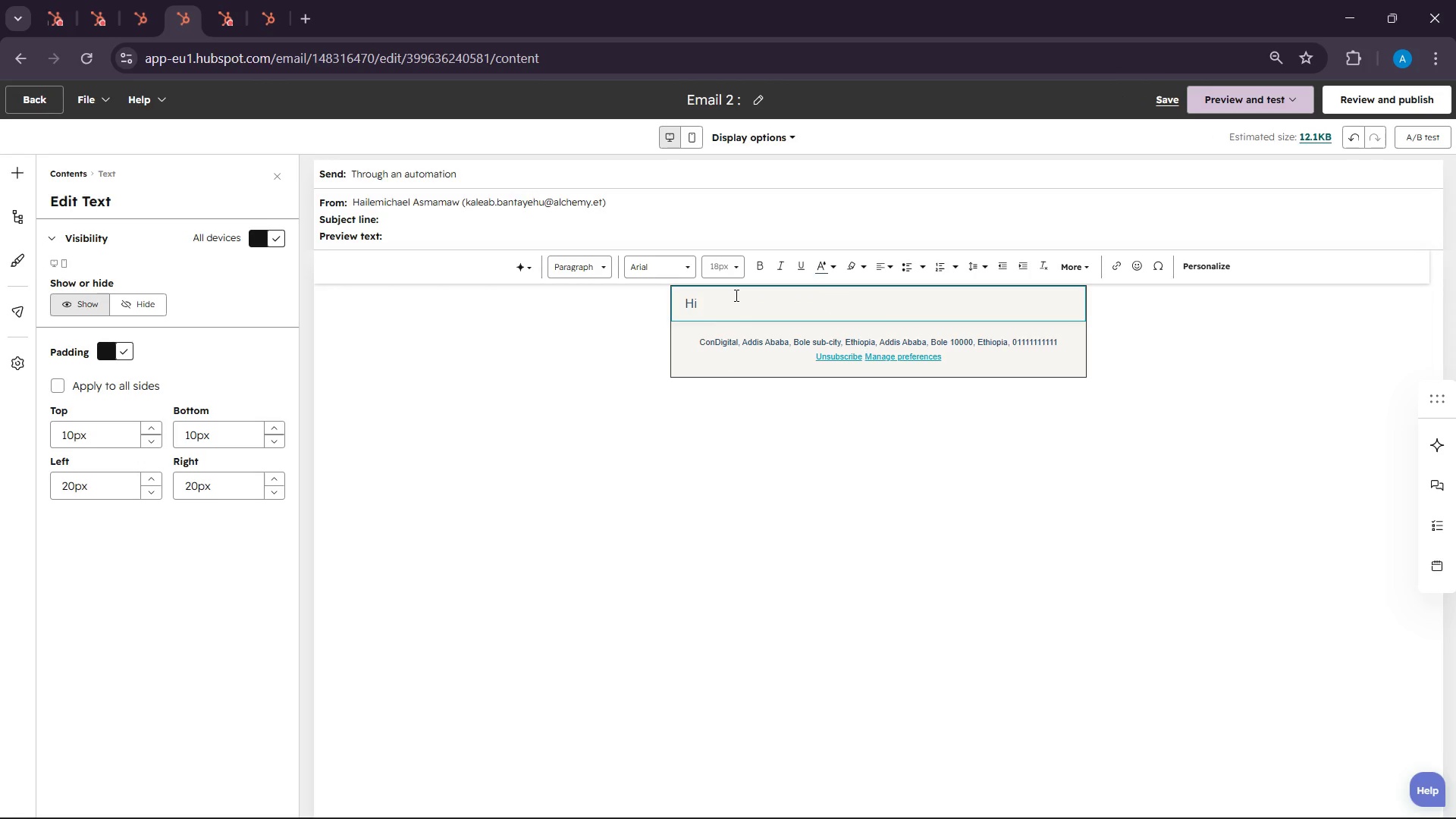 
left_click([735, 295])
 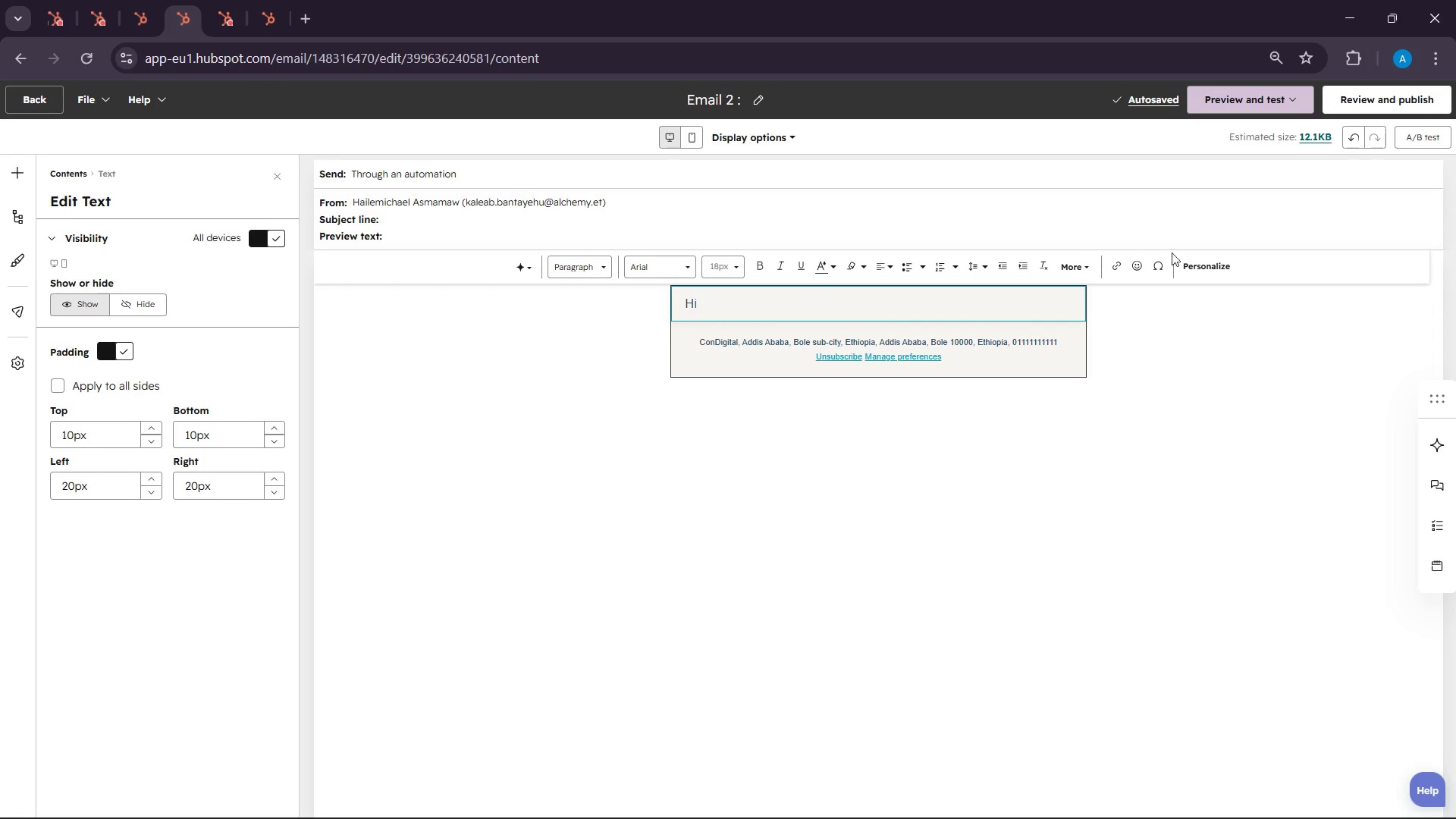 
left_click([1197, 265])
 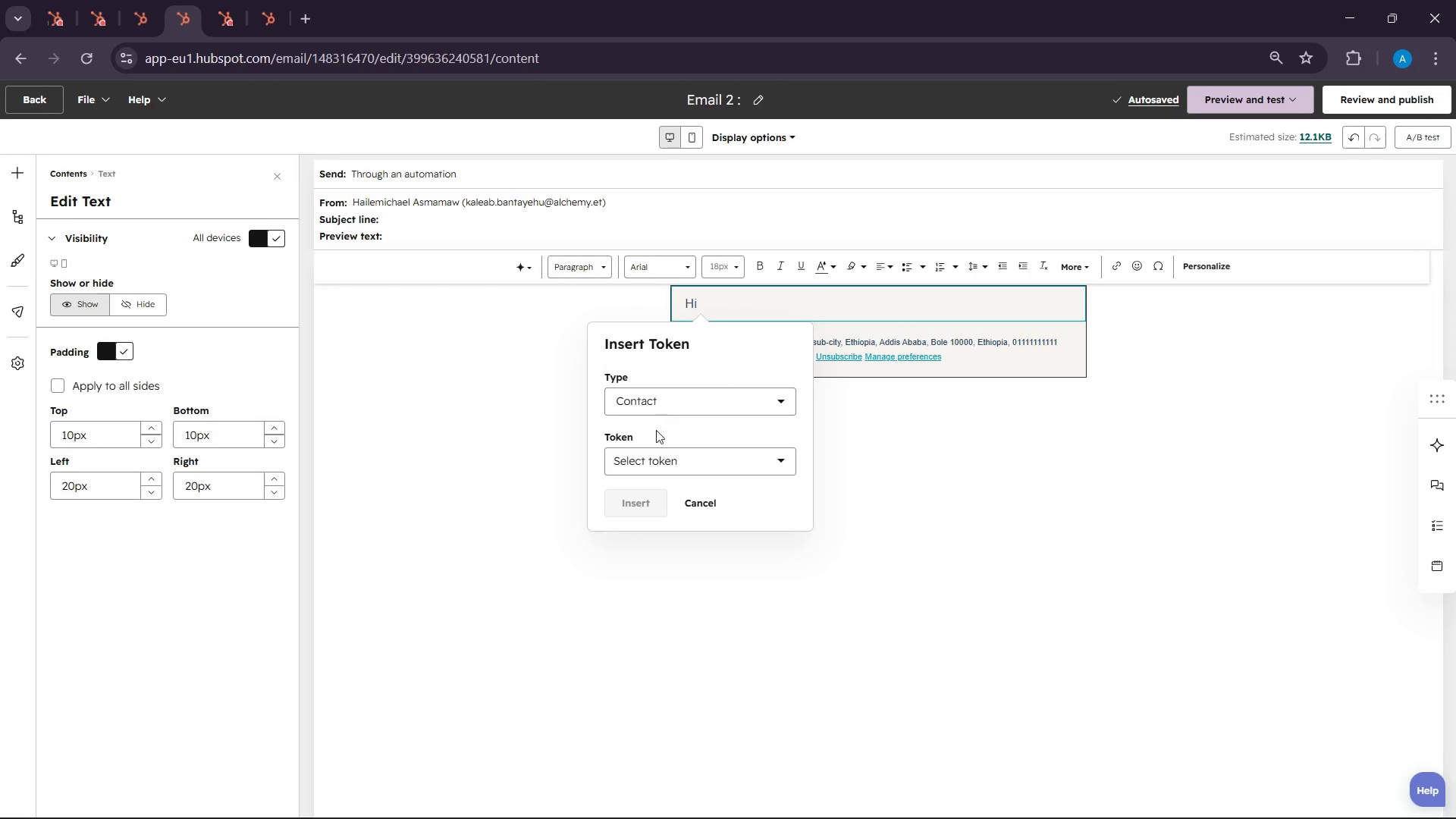 
left_click([656, 453])
 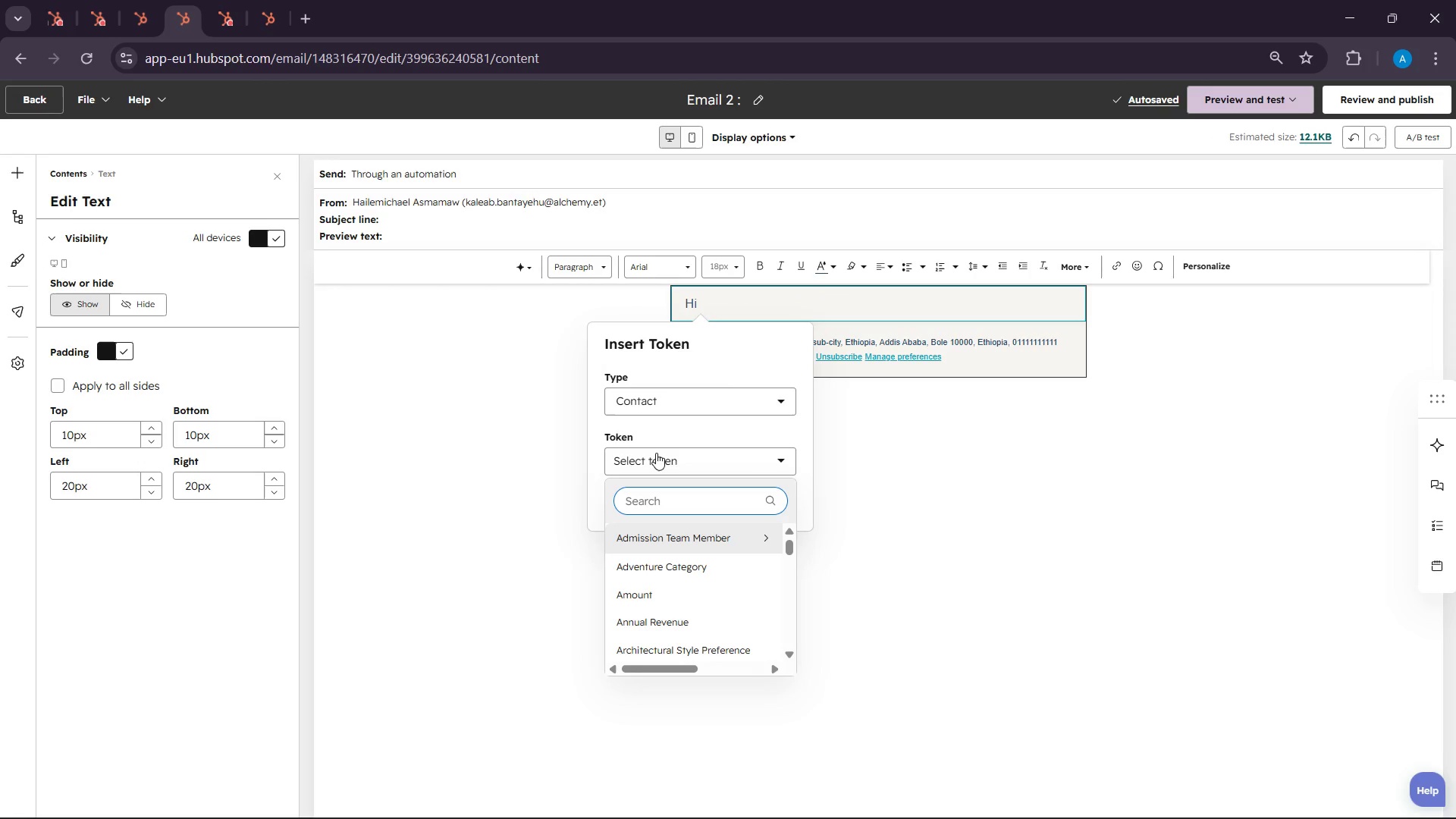 
type(first name)
 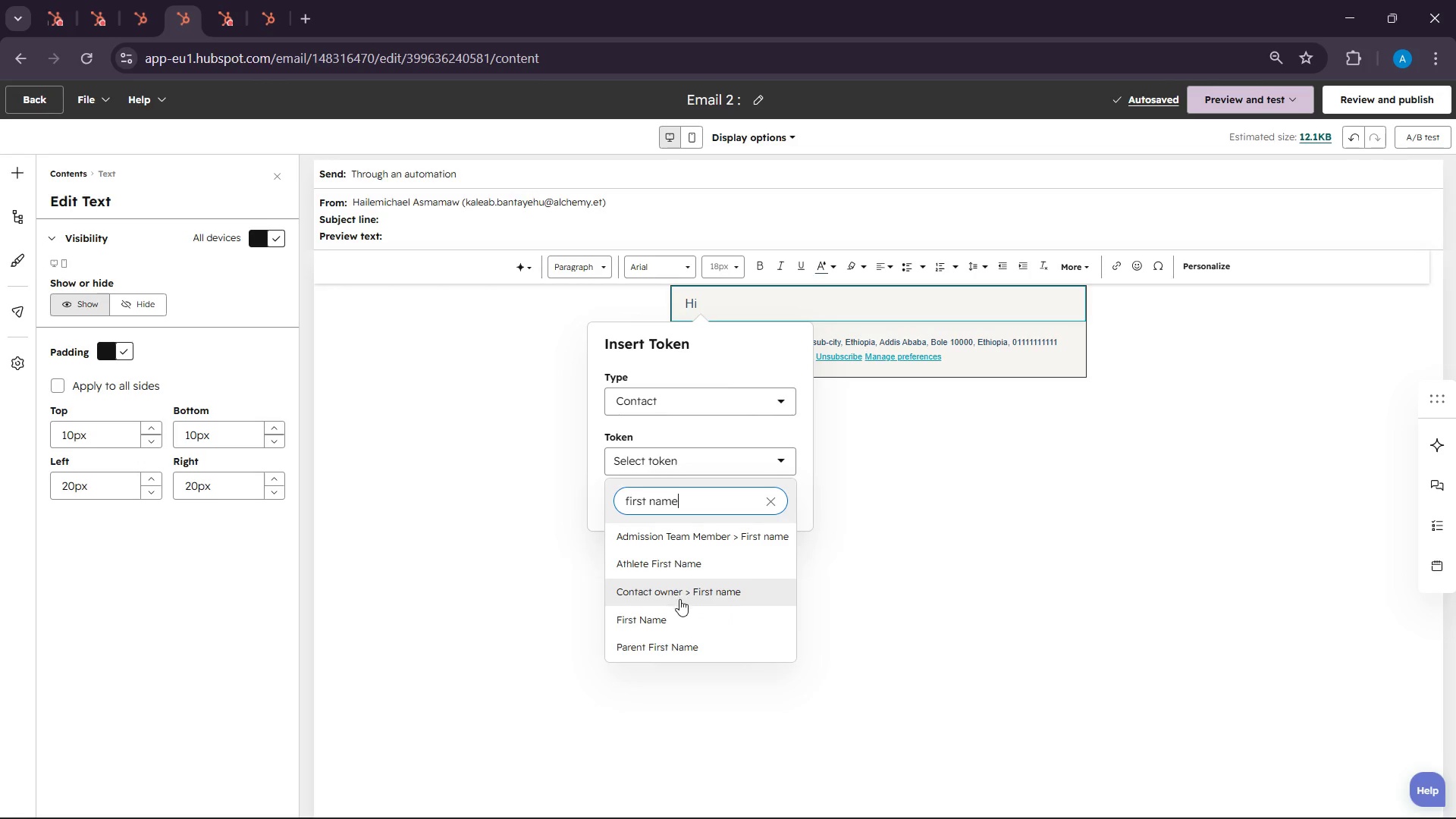 
left_click([679, 612])
 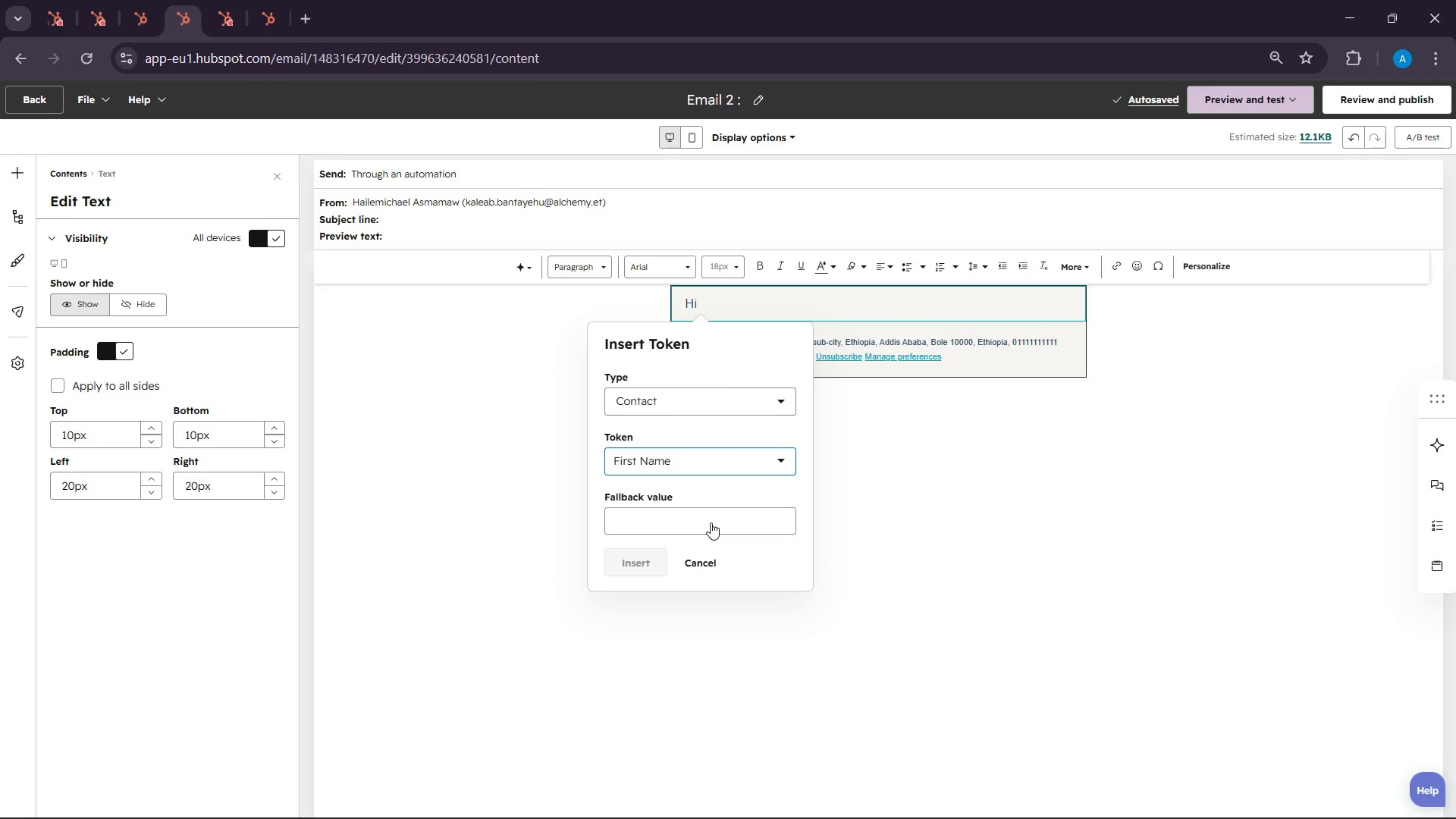 
left_click([711, 522])
 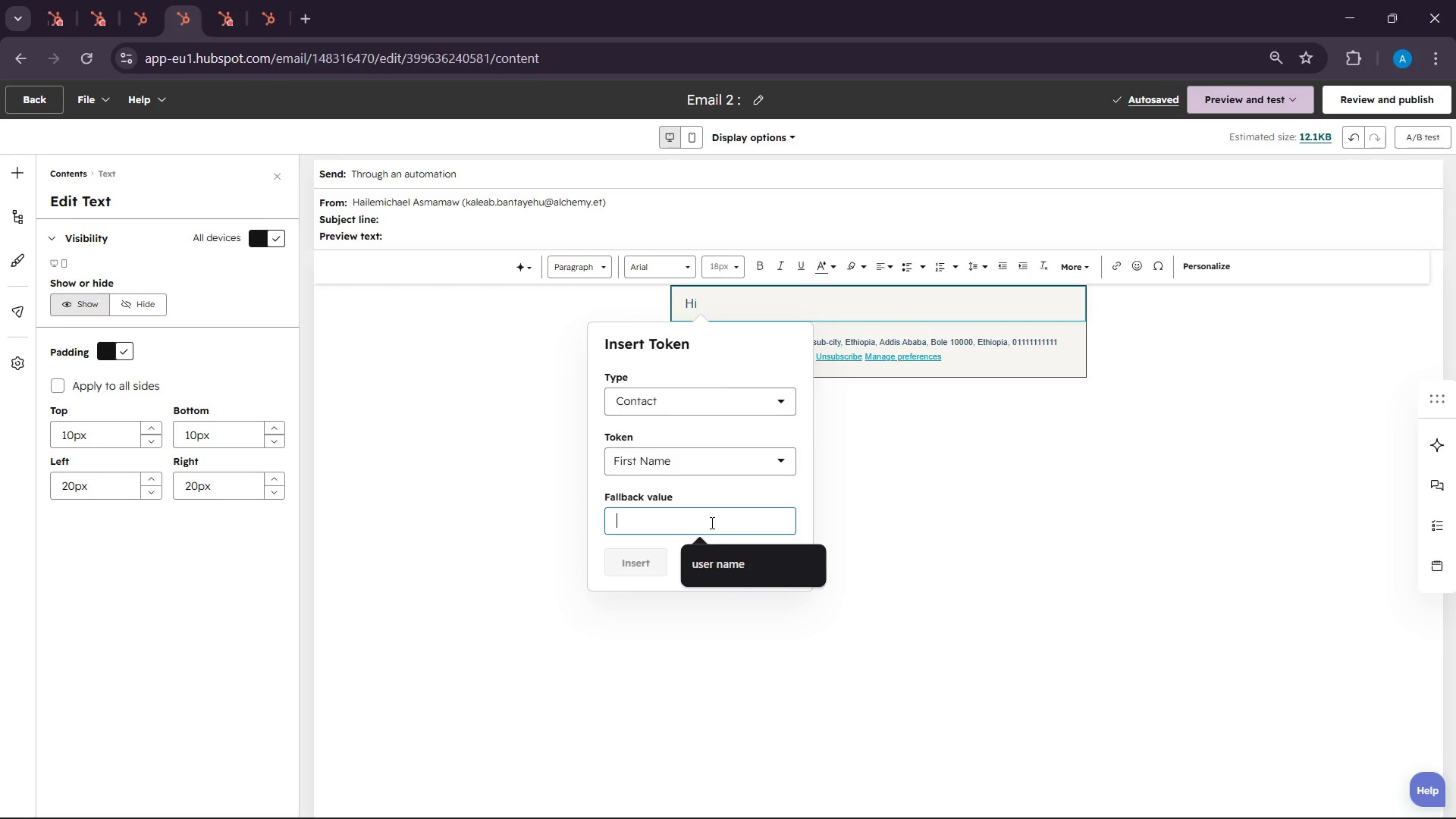 
type(user name)
 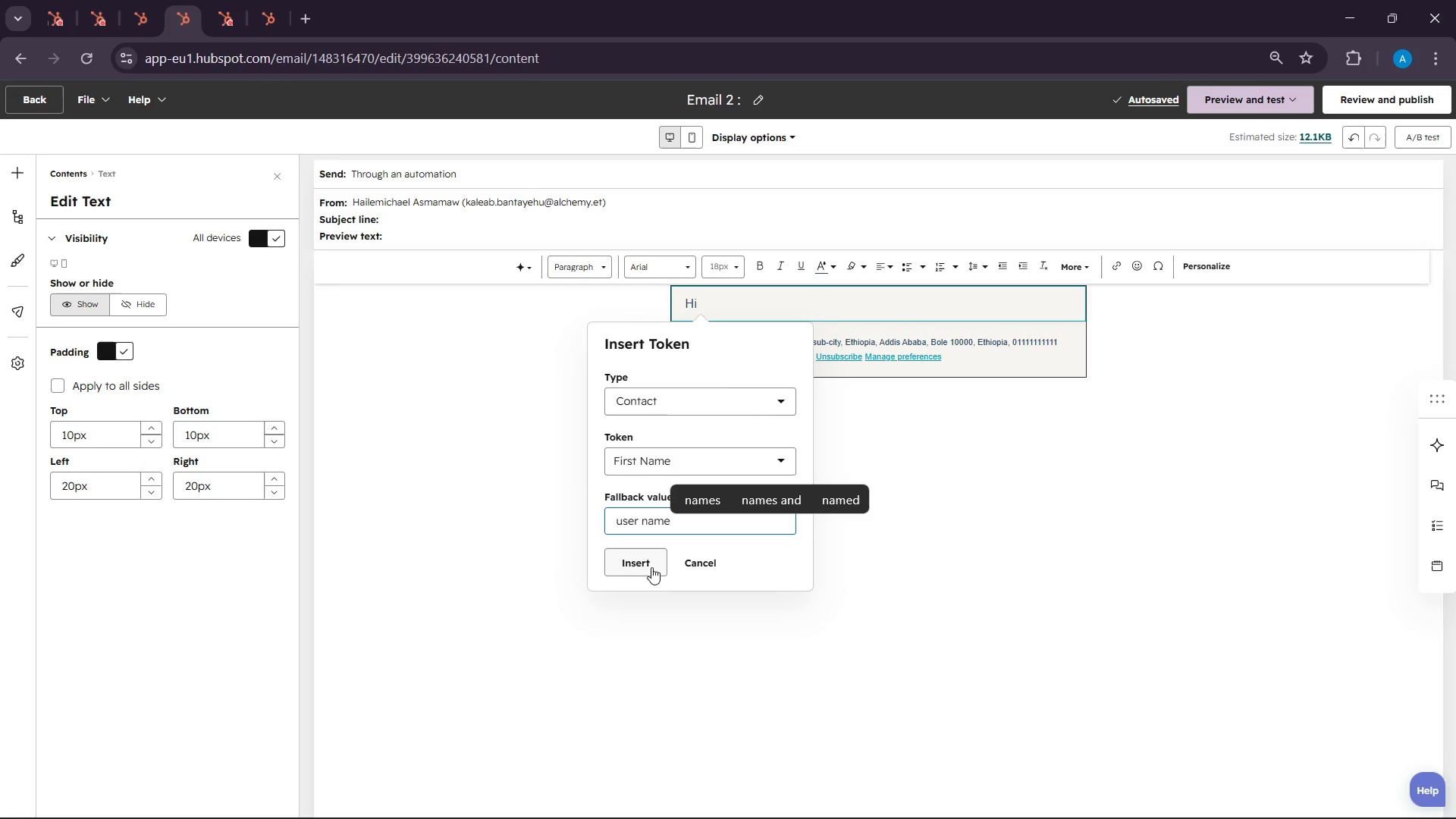 
left_click([643, 570])
 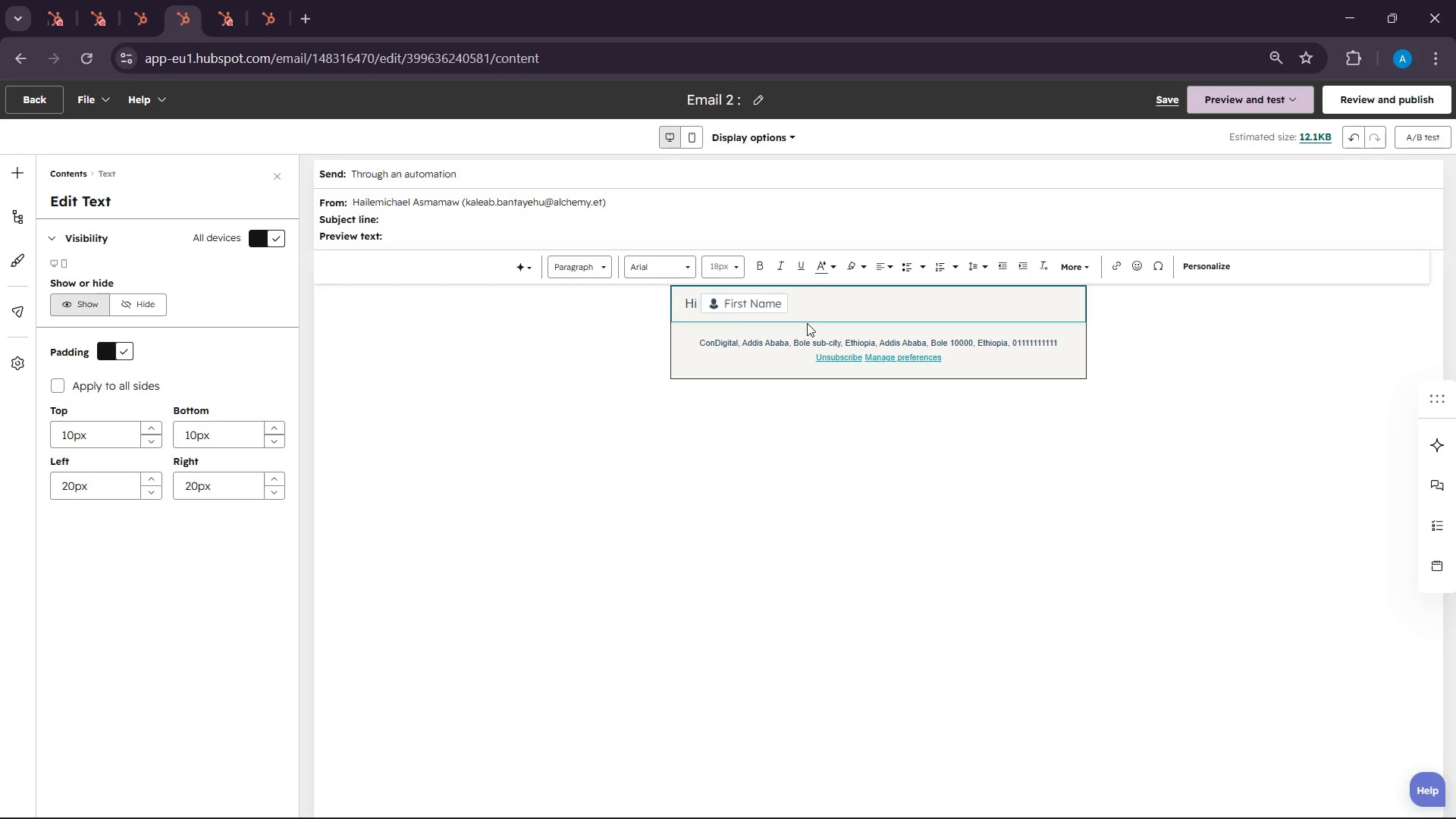 
double_click([805, 306])
 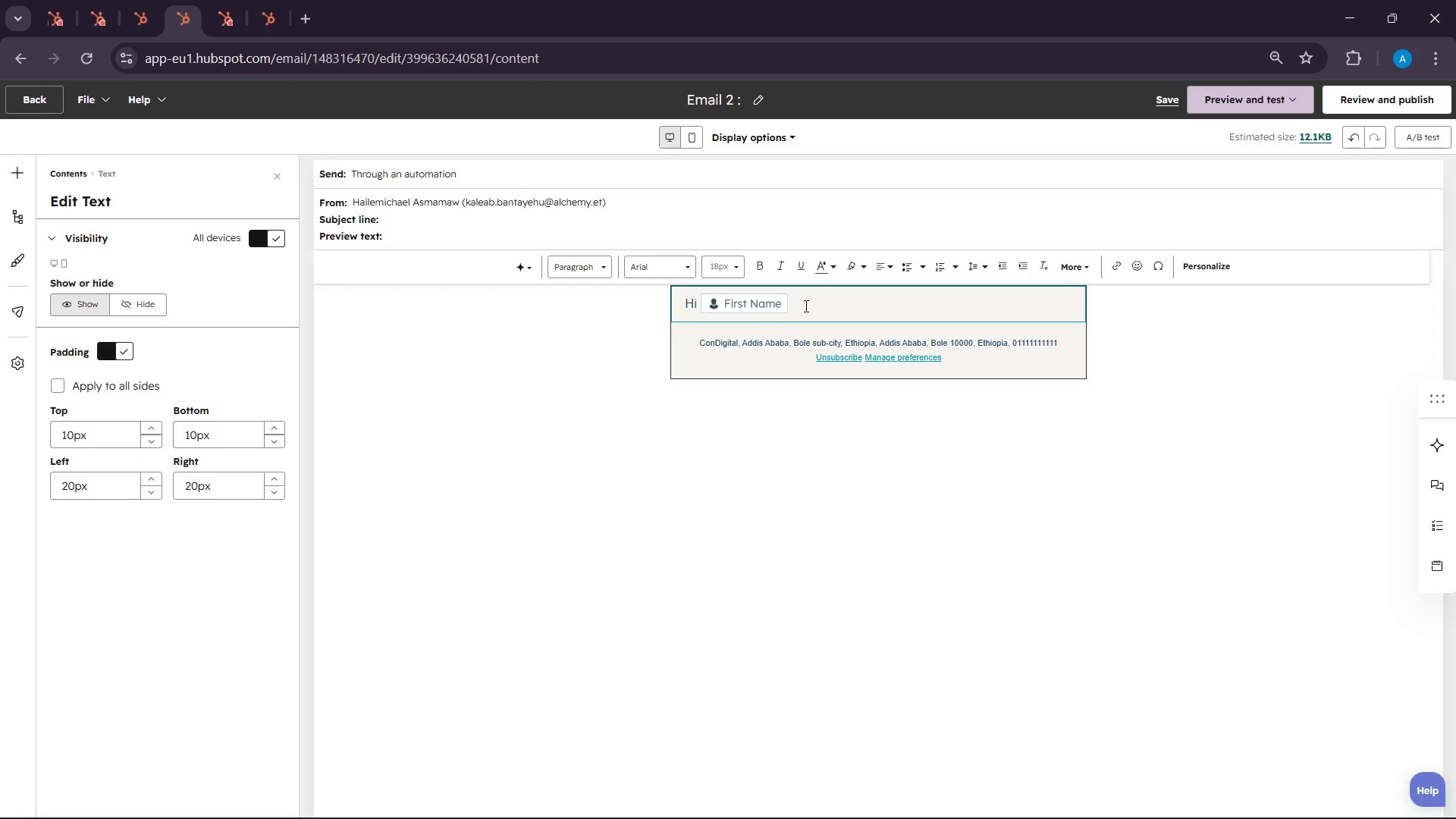 
key(Comma)
 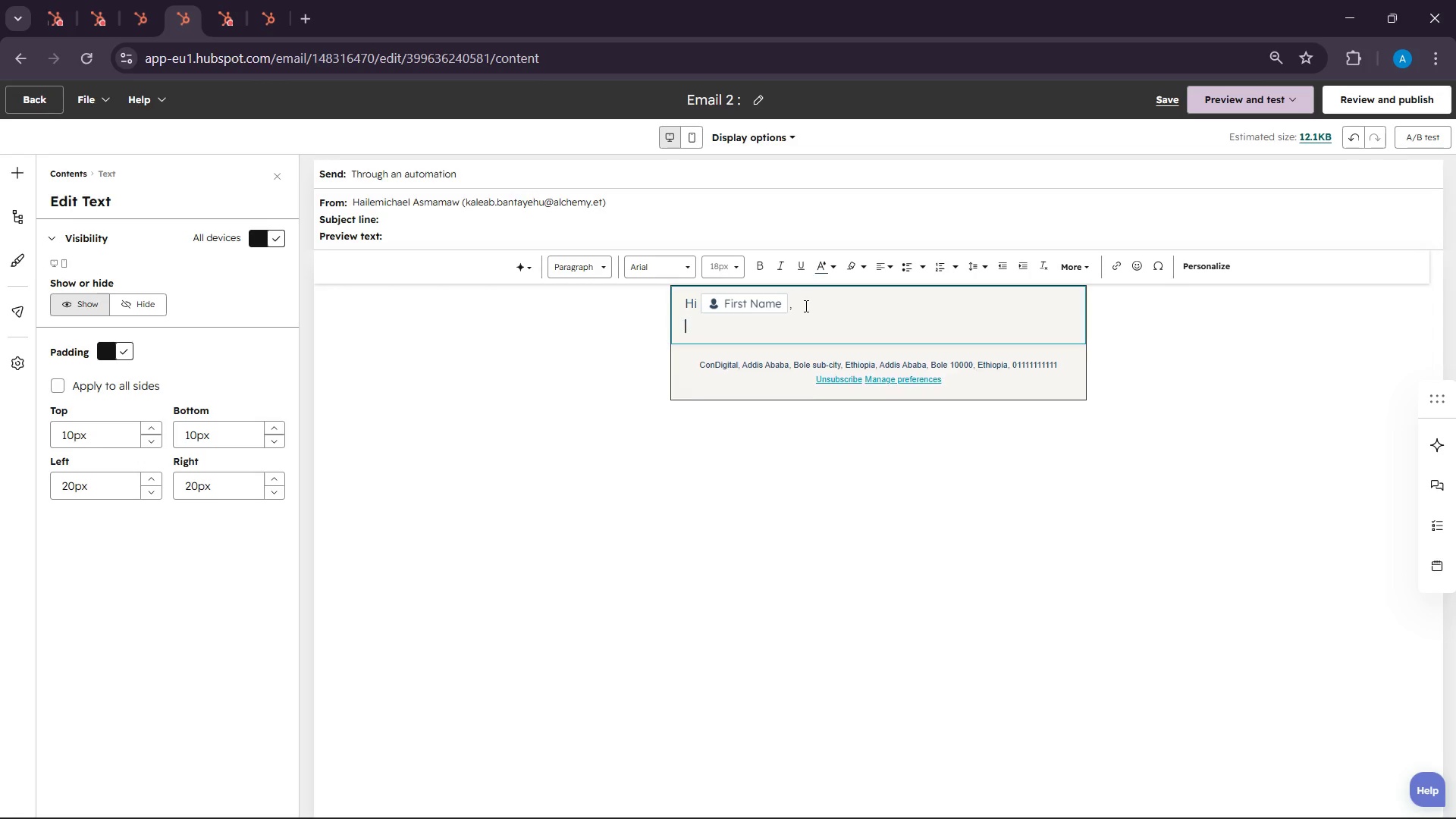 
key(Enter)
 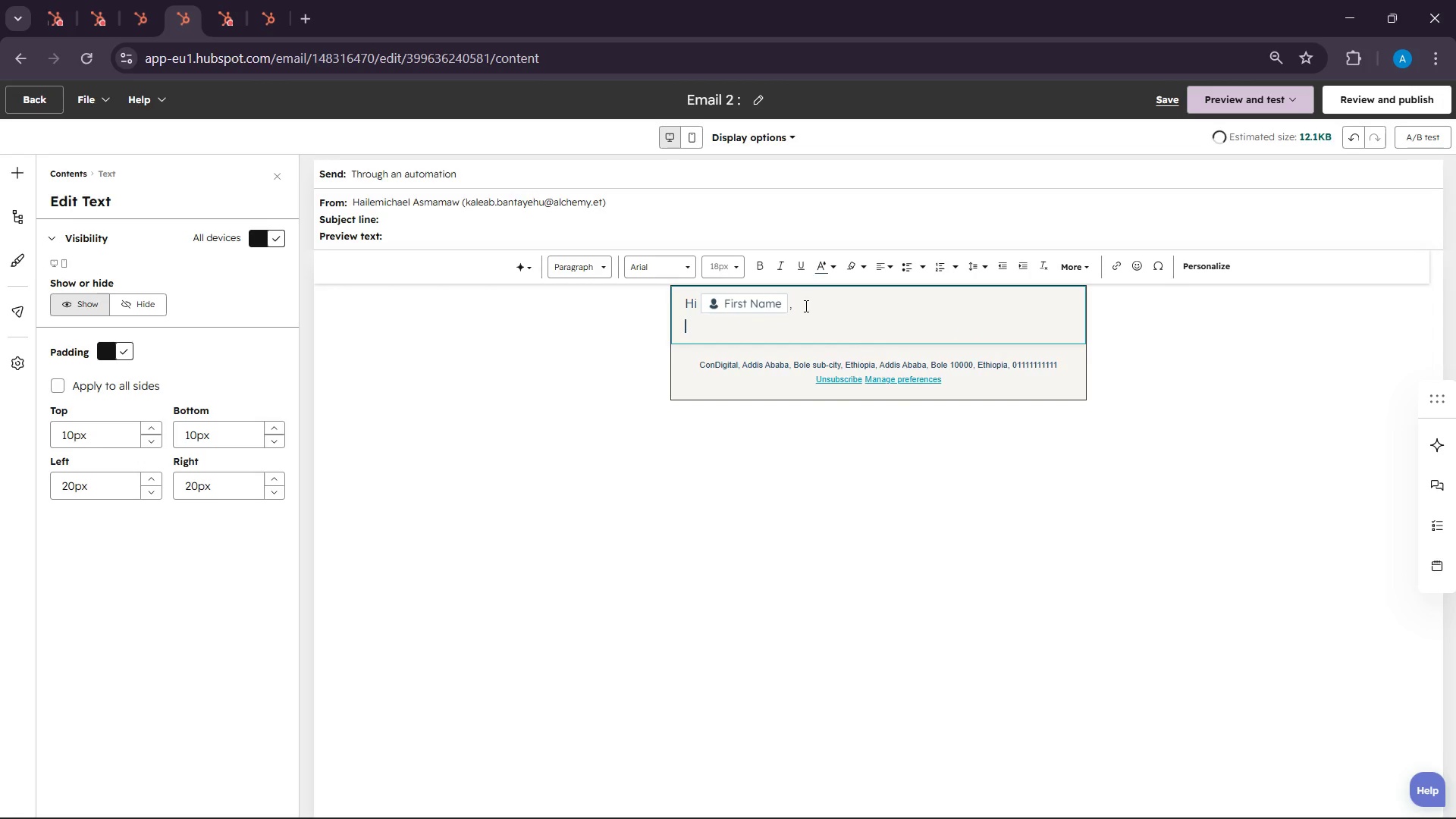 
key(Enter)
 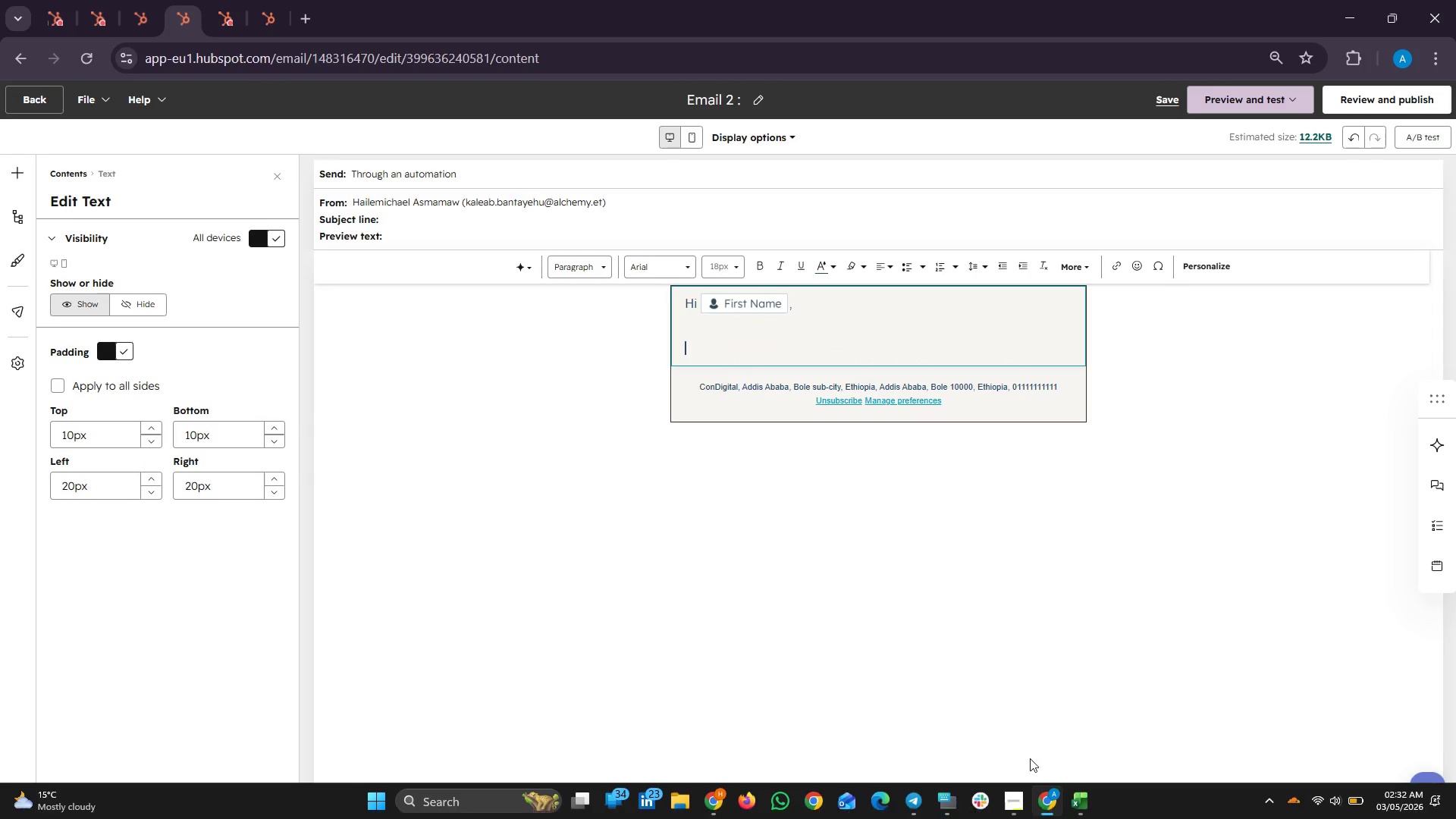 
left_click([1020, 795])